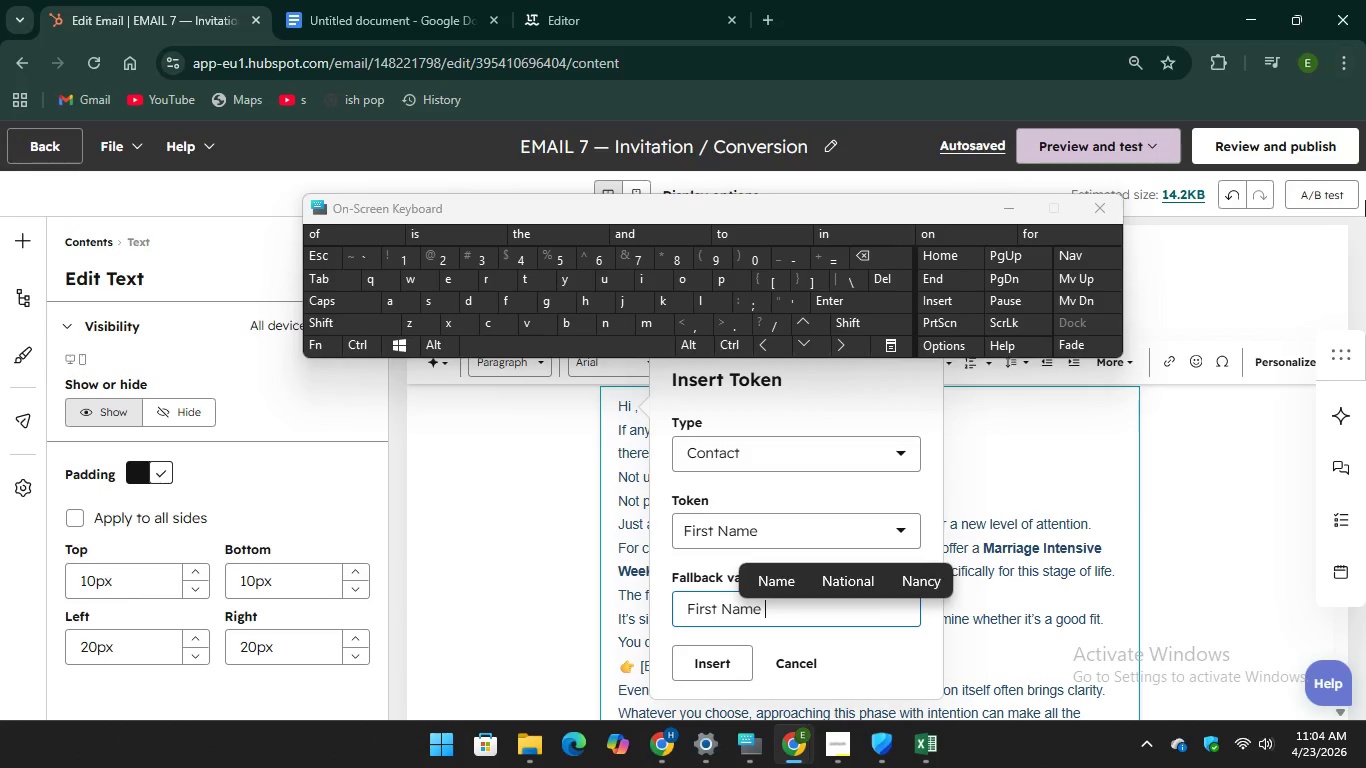 
key(Unknown)
 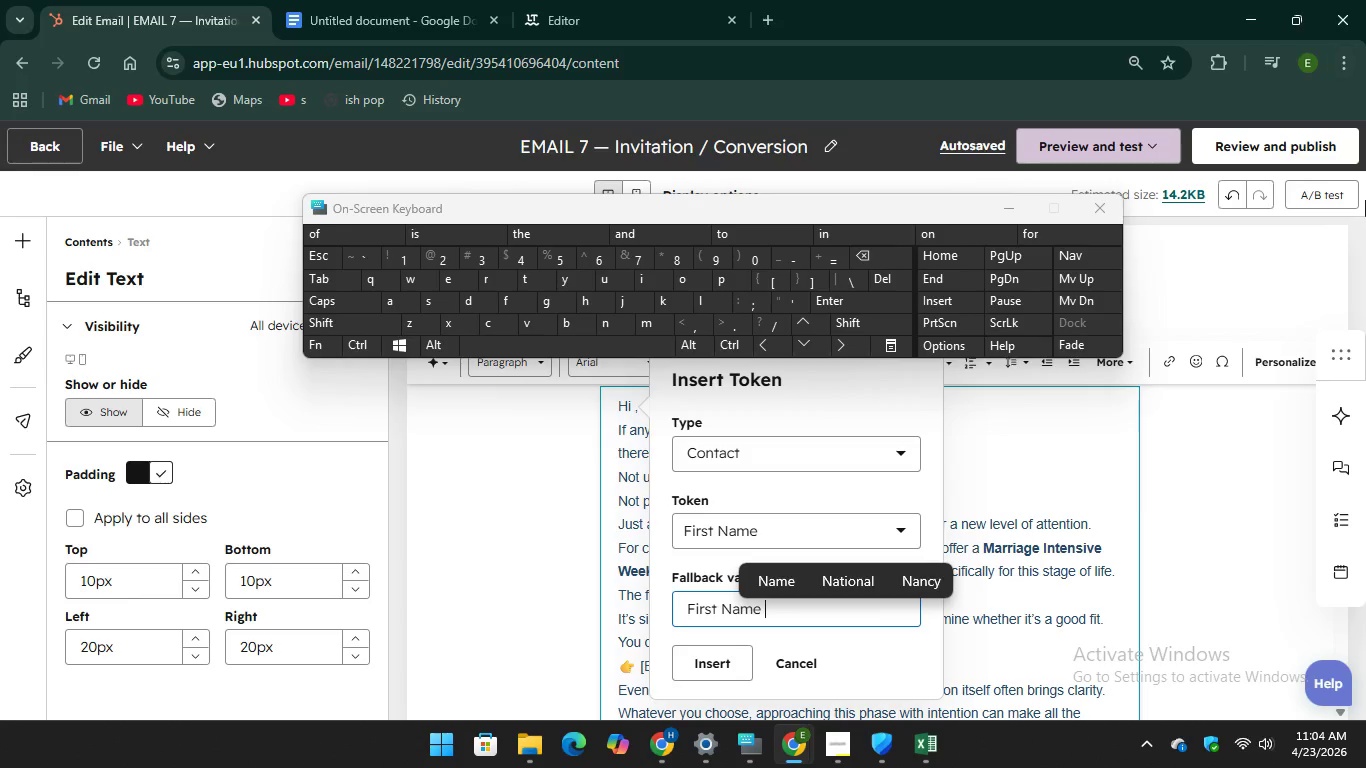 
key(Unknown)
 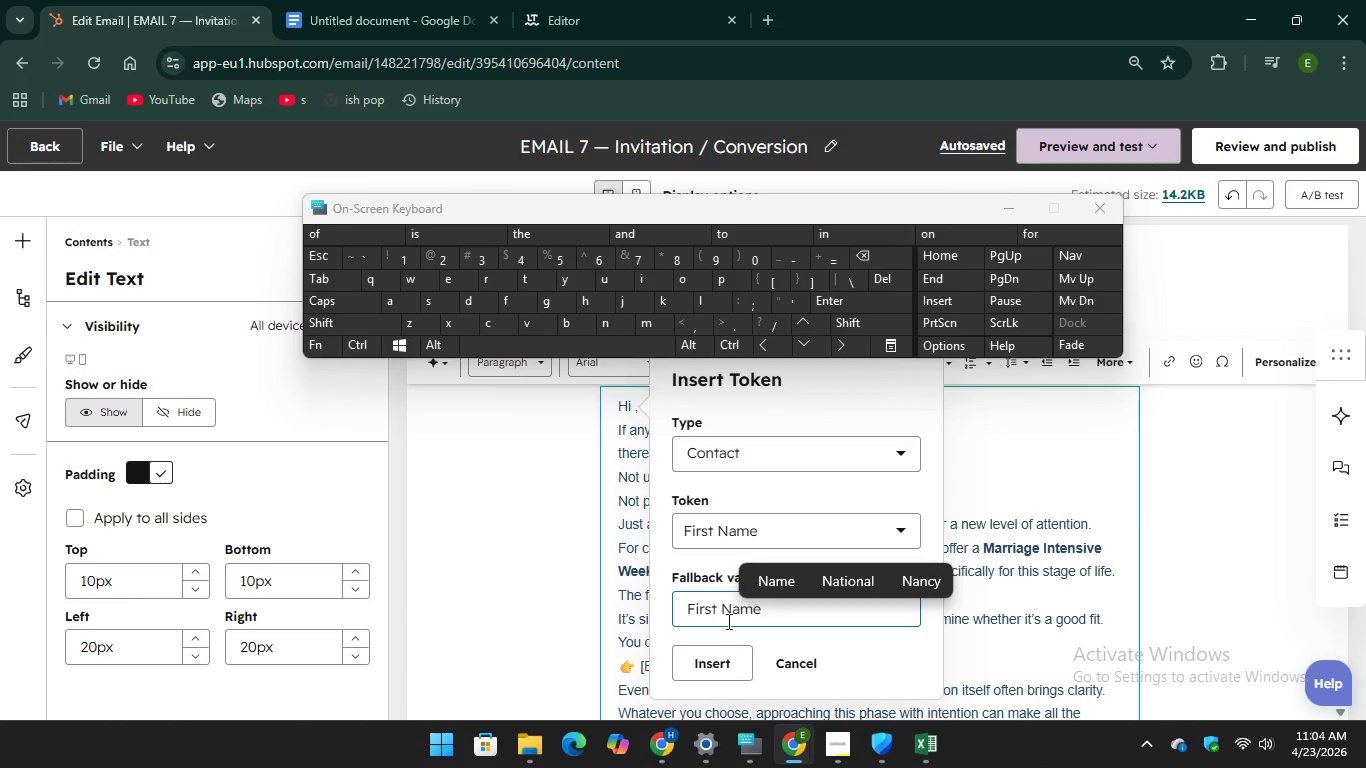 
left_click([706, 656])
 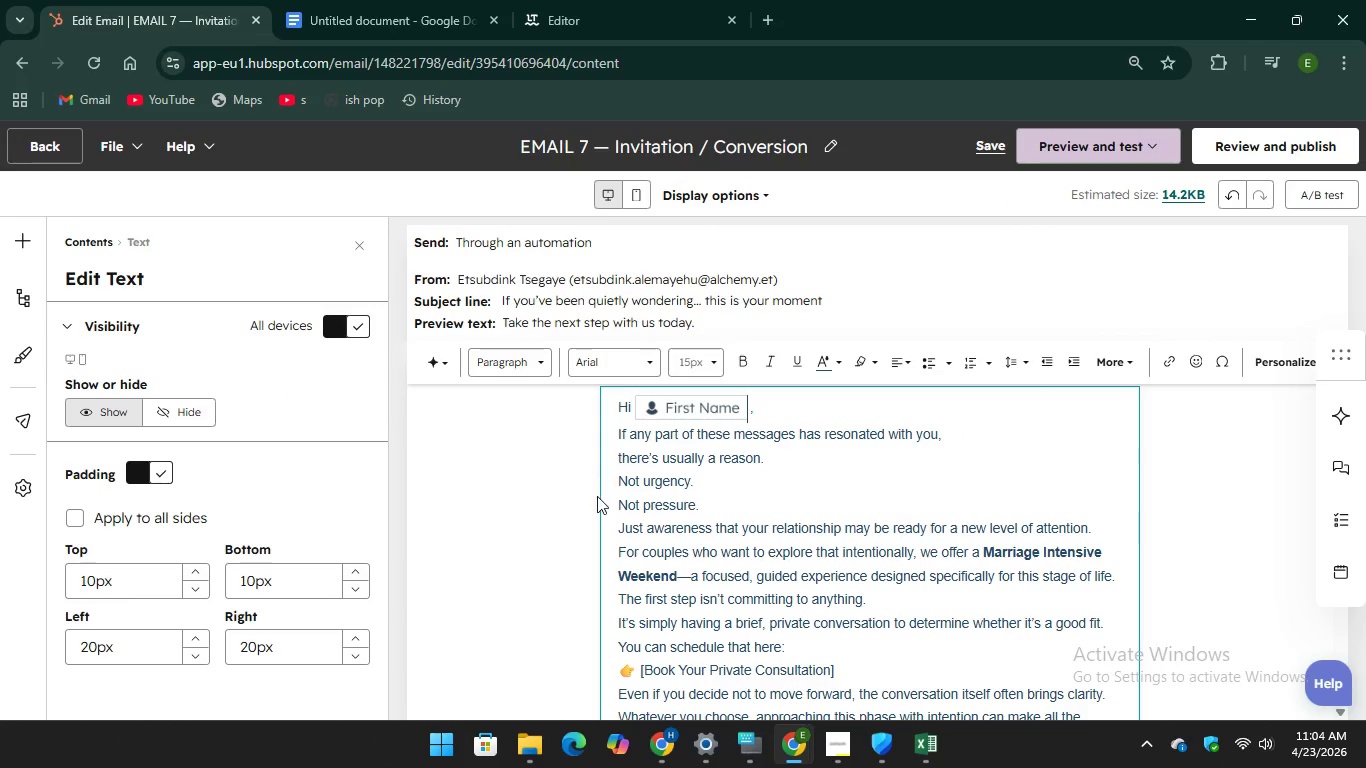 
scroll: coordinate [762, 525], scroll_direction: down, amount: 2.0
 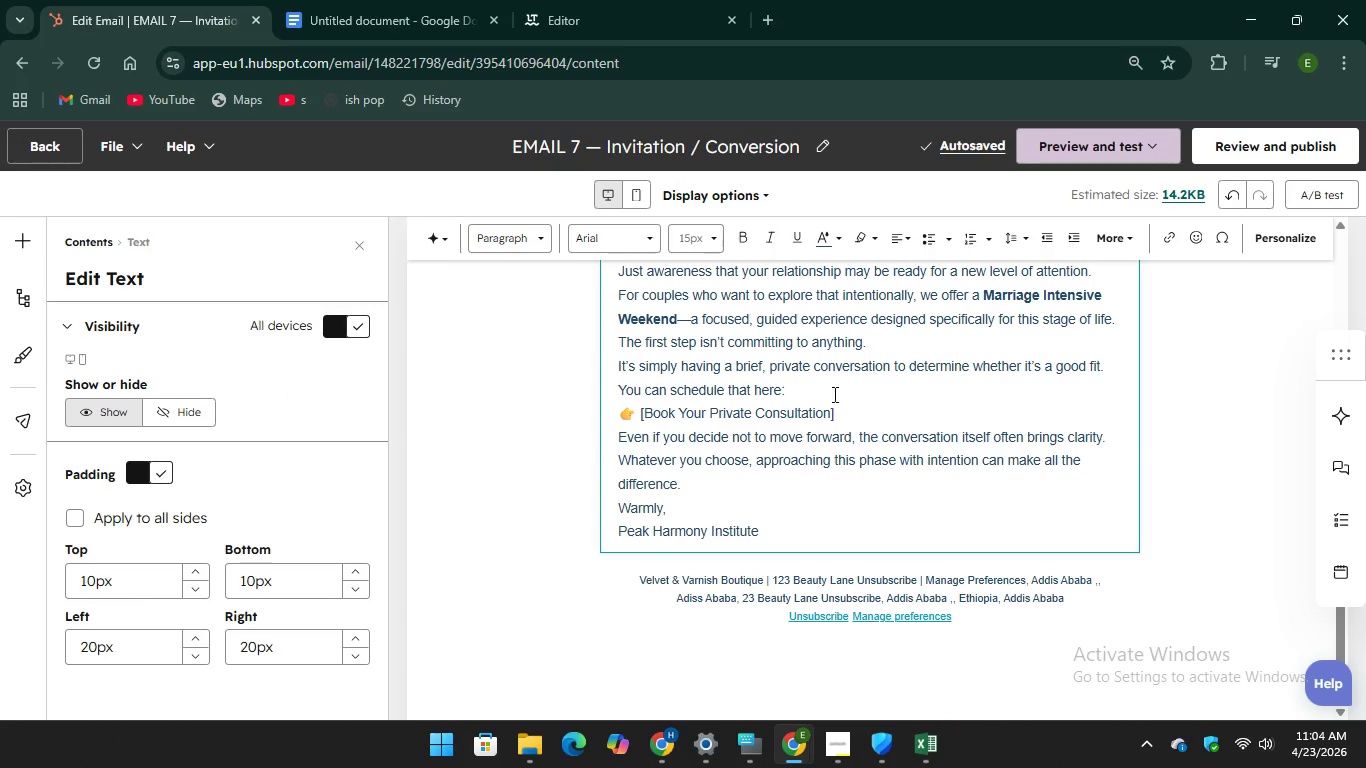 
left_click([833, 415])
 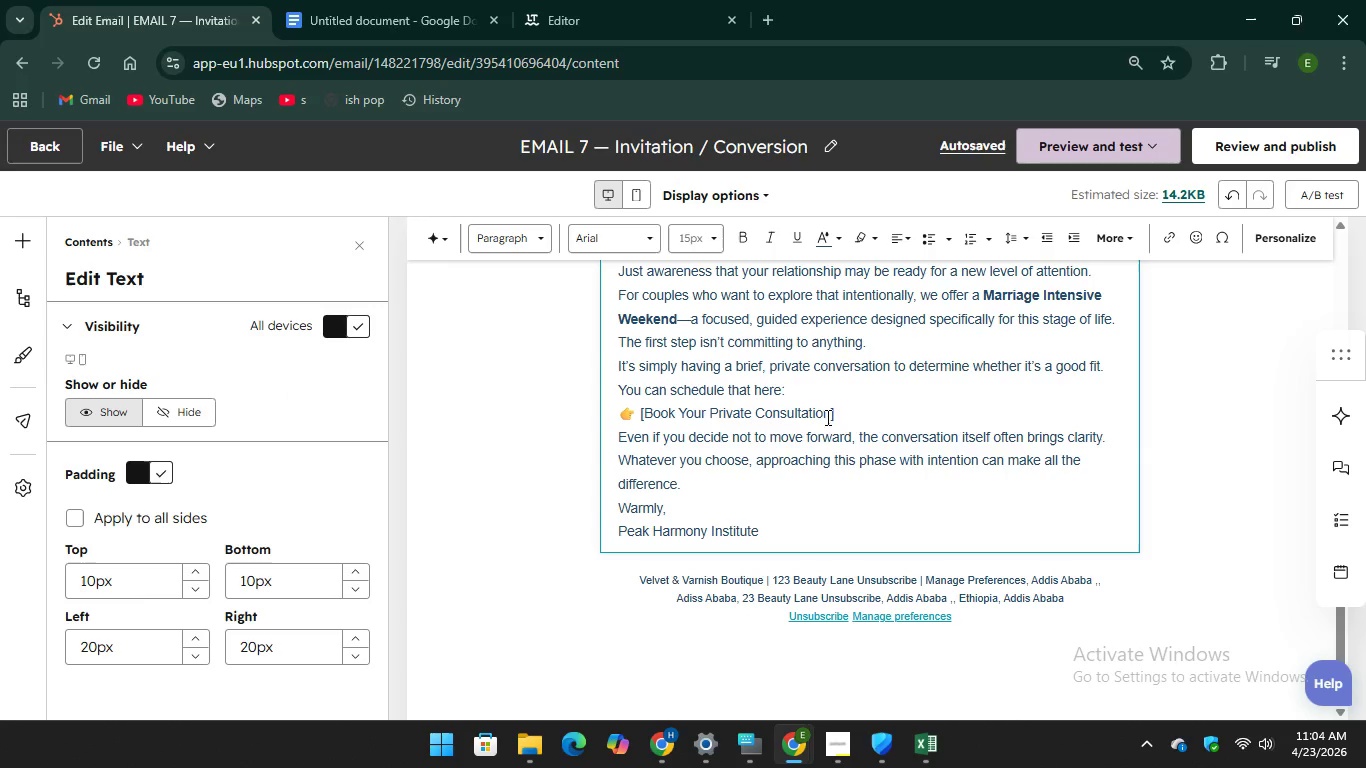 
left_click_drag(start_coordinate=[857, 418], to_coordinate=[634, 409])
 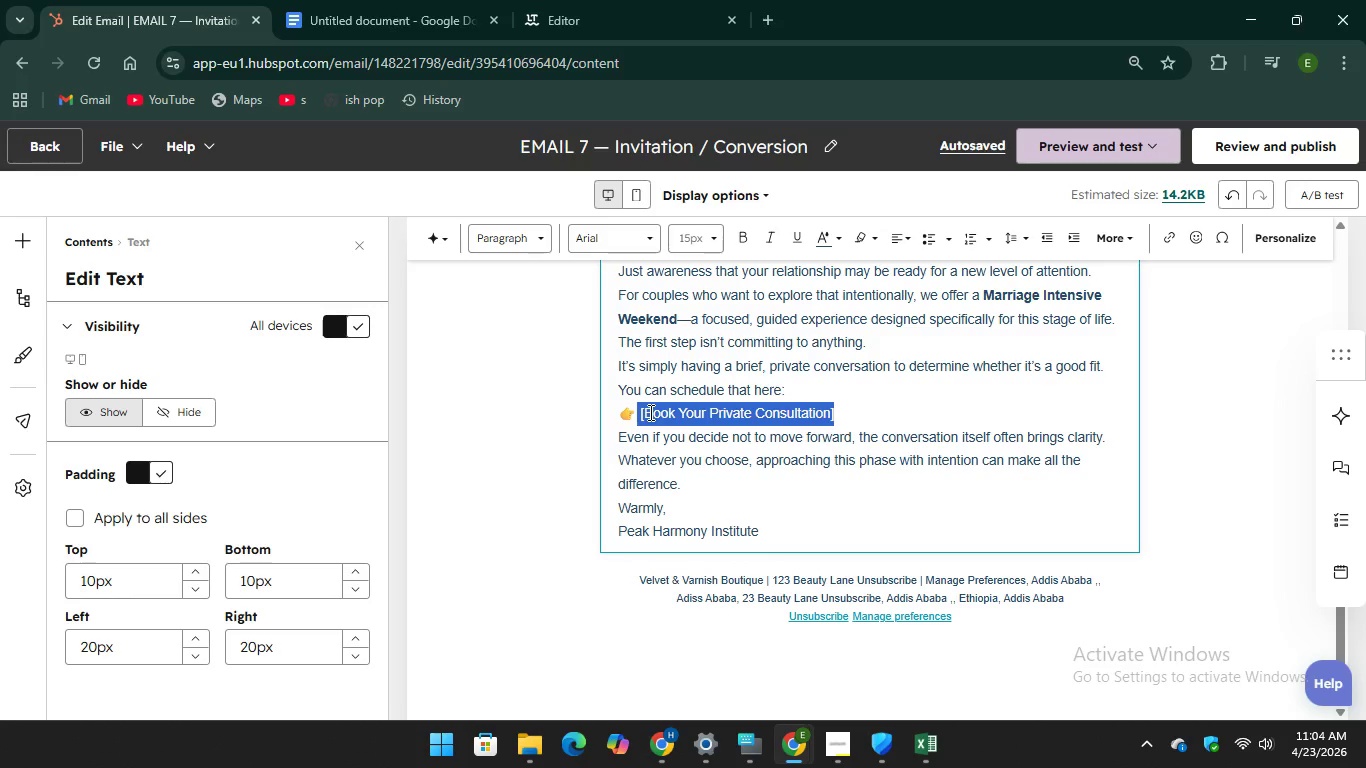 
right_click([674, 416])
 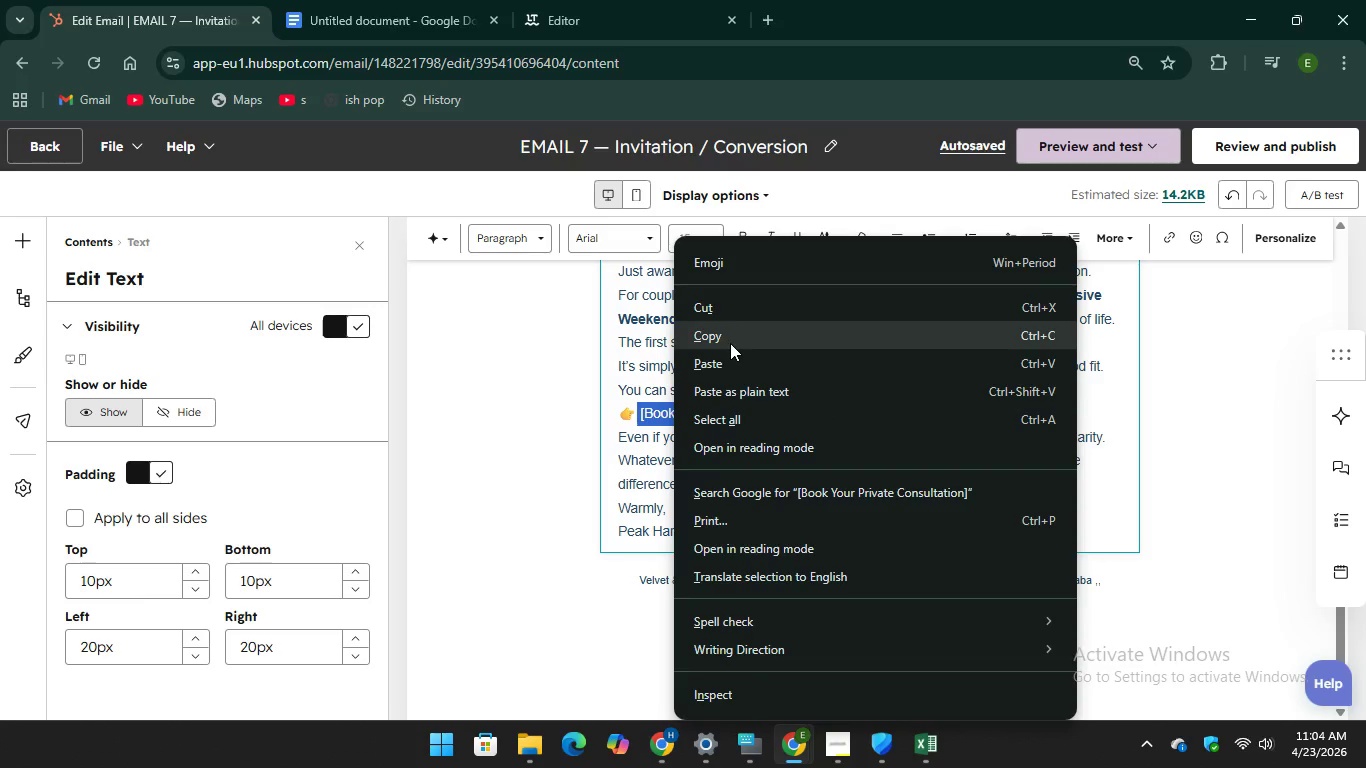 
left_click([732, 329])
 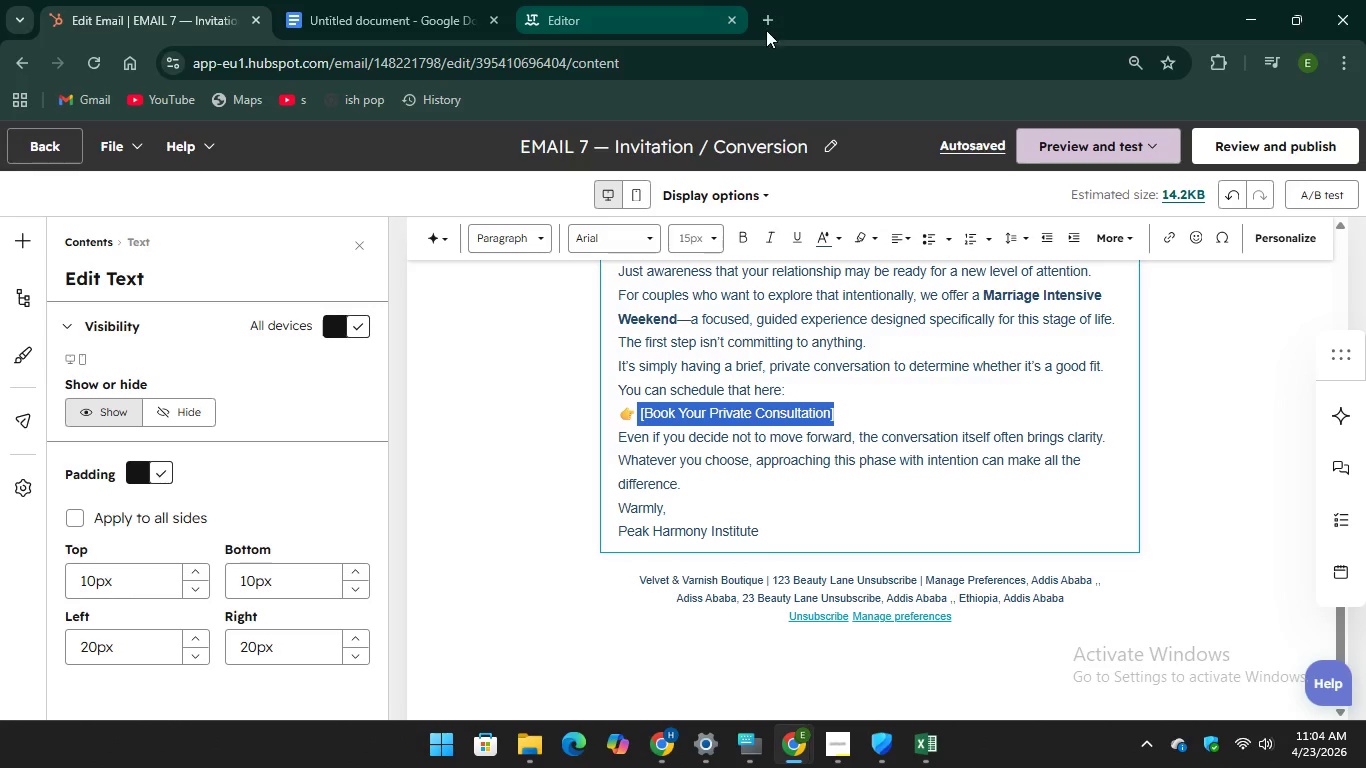 
left_click([785, 9])
 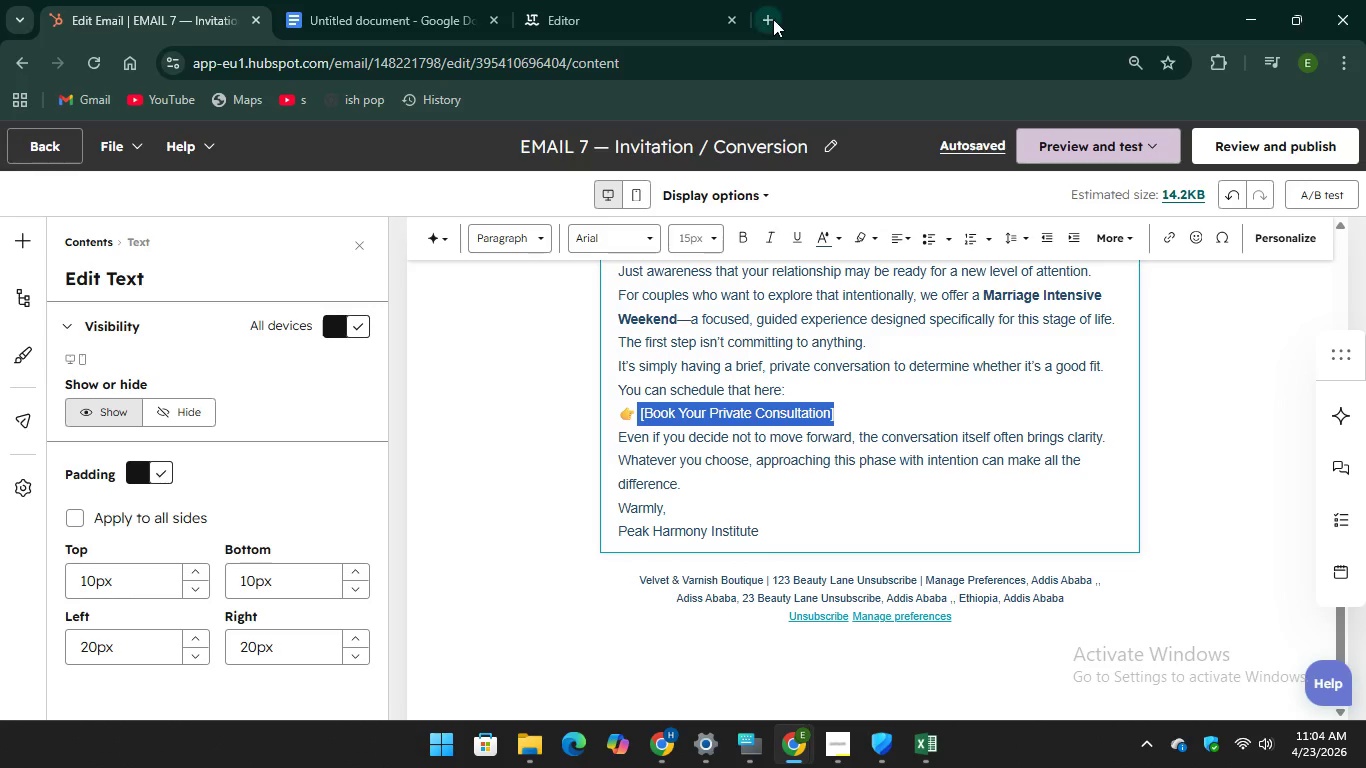 
left_click([773, 19])
 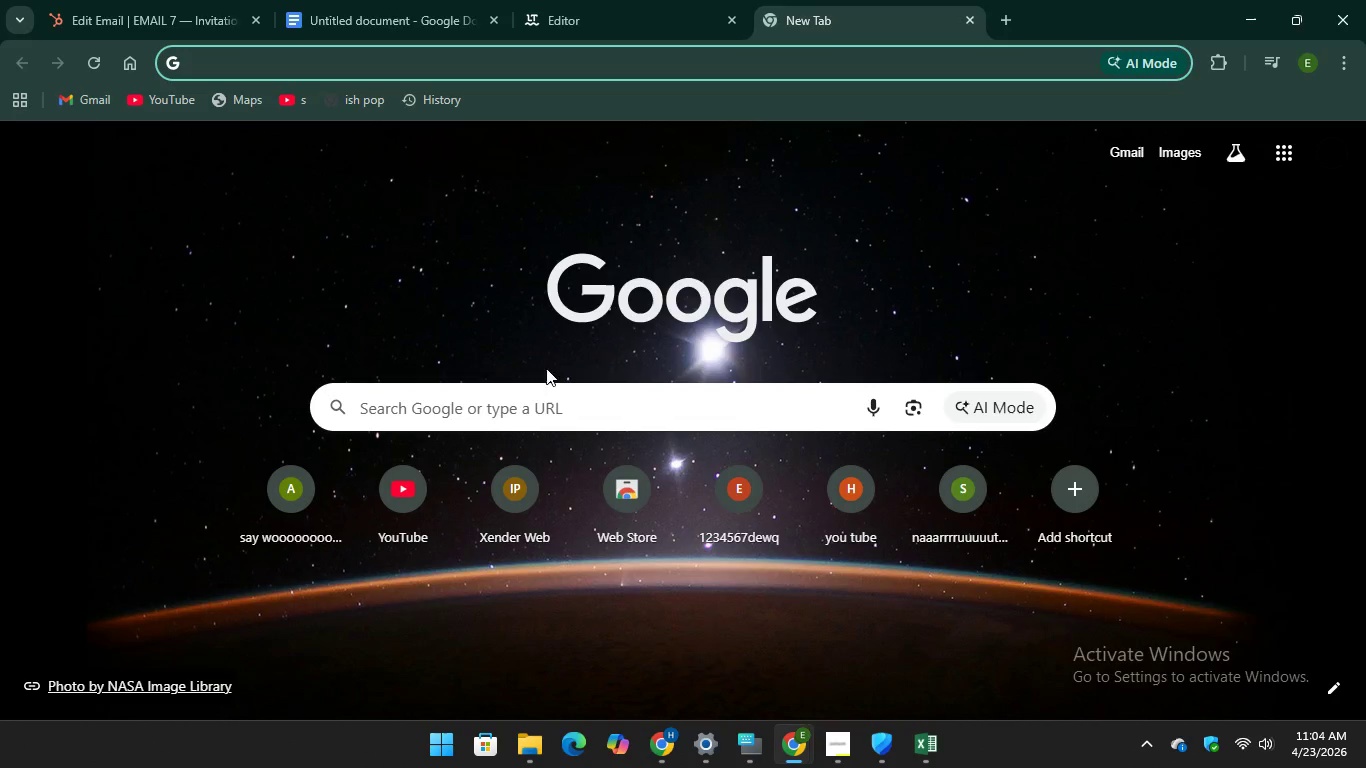 
left_click([575, 423])
 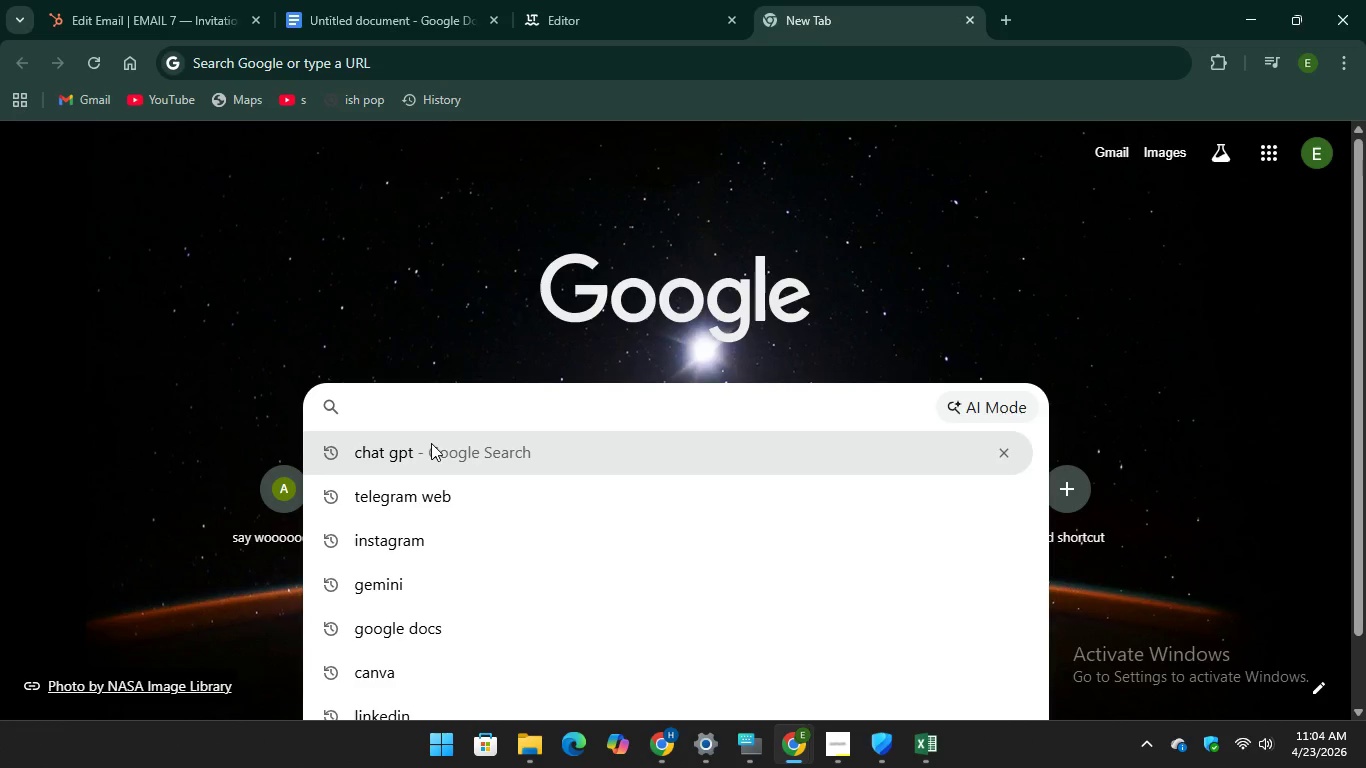 
left_click([250, 307])
 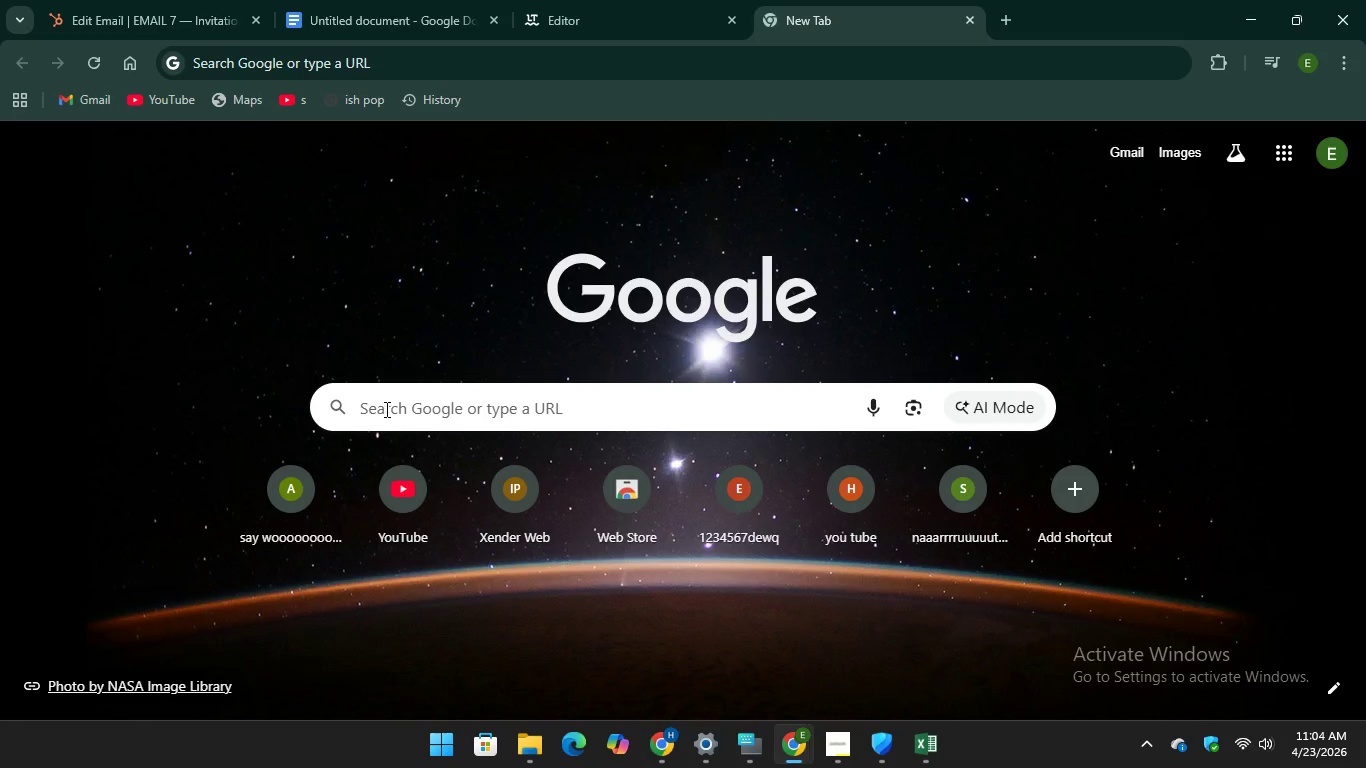 
left_click([386, 409])
 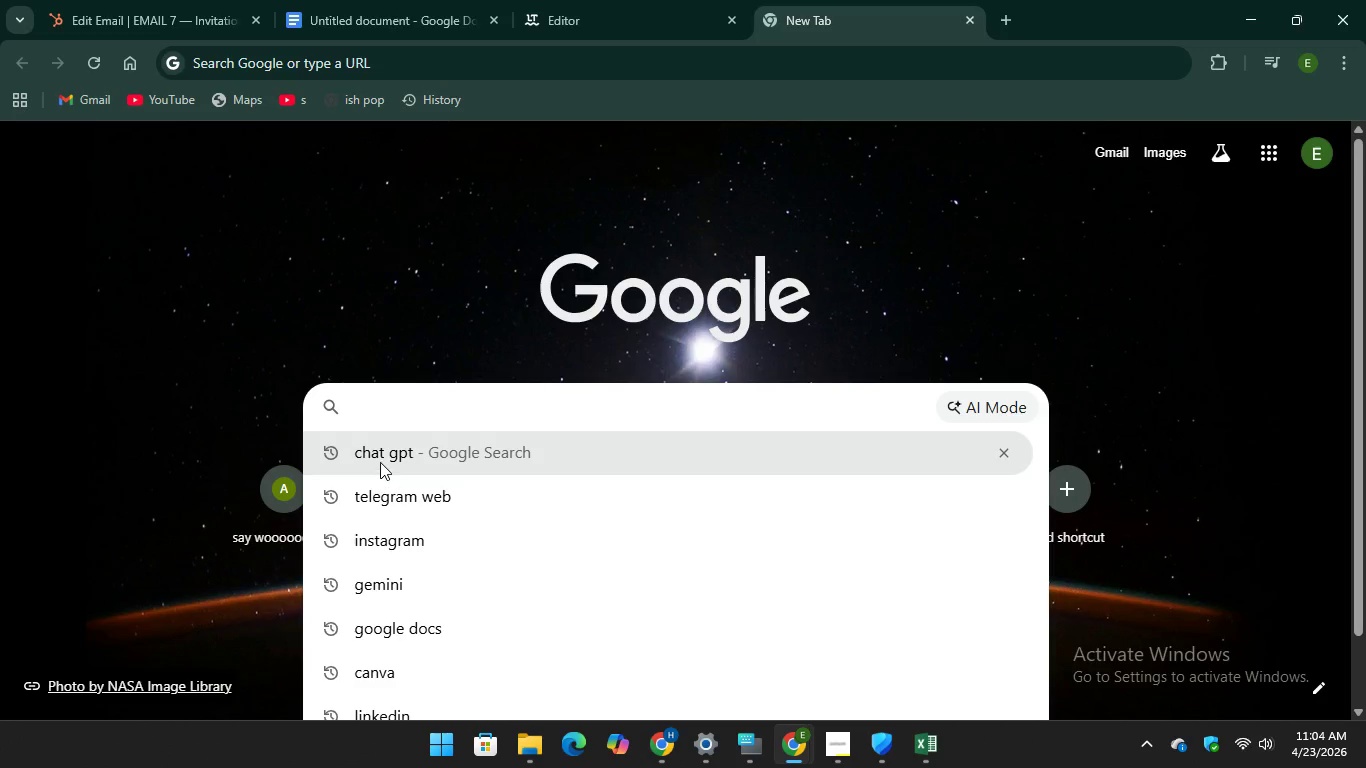 
left_click([380, 462])
 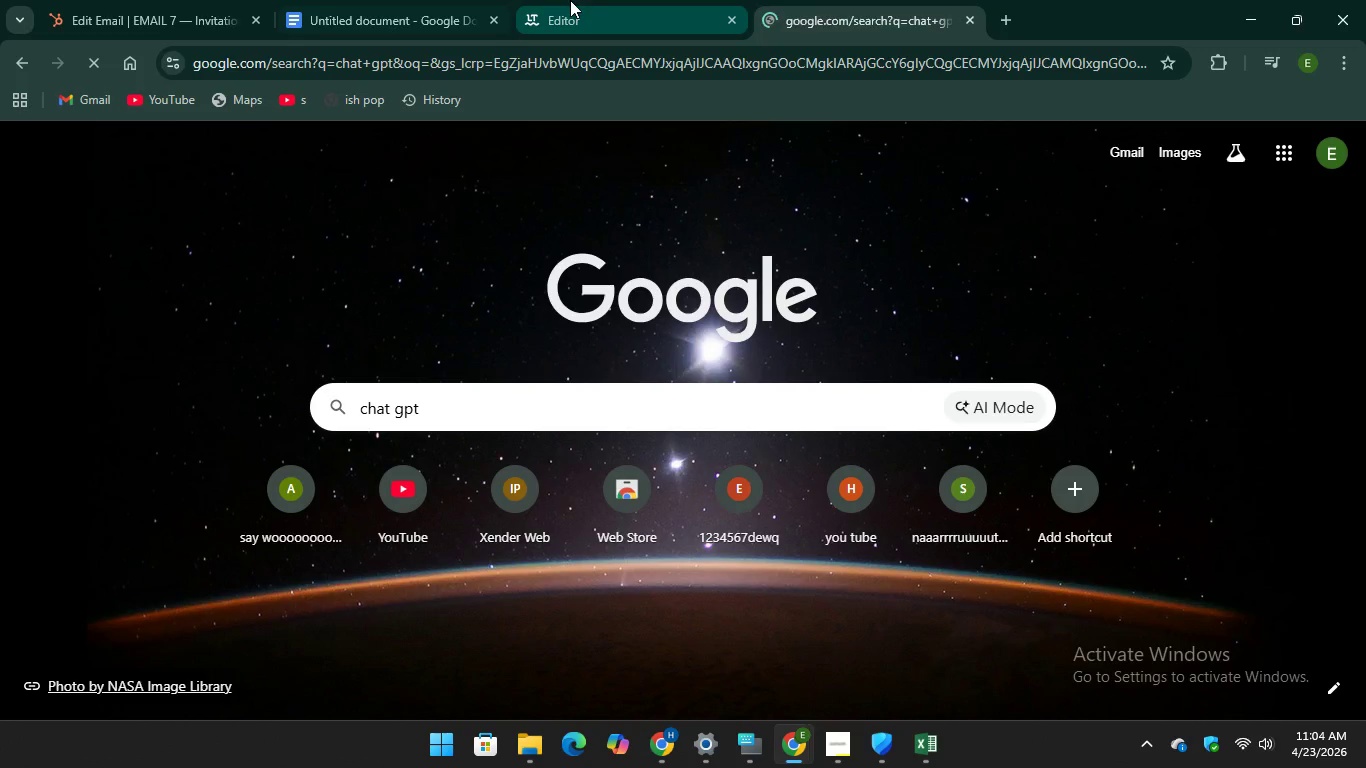 
left_click([570, 0])
 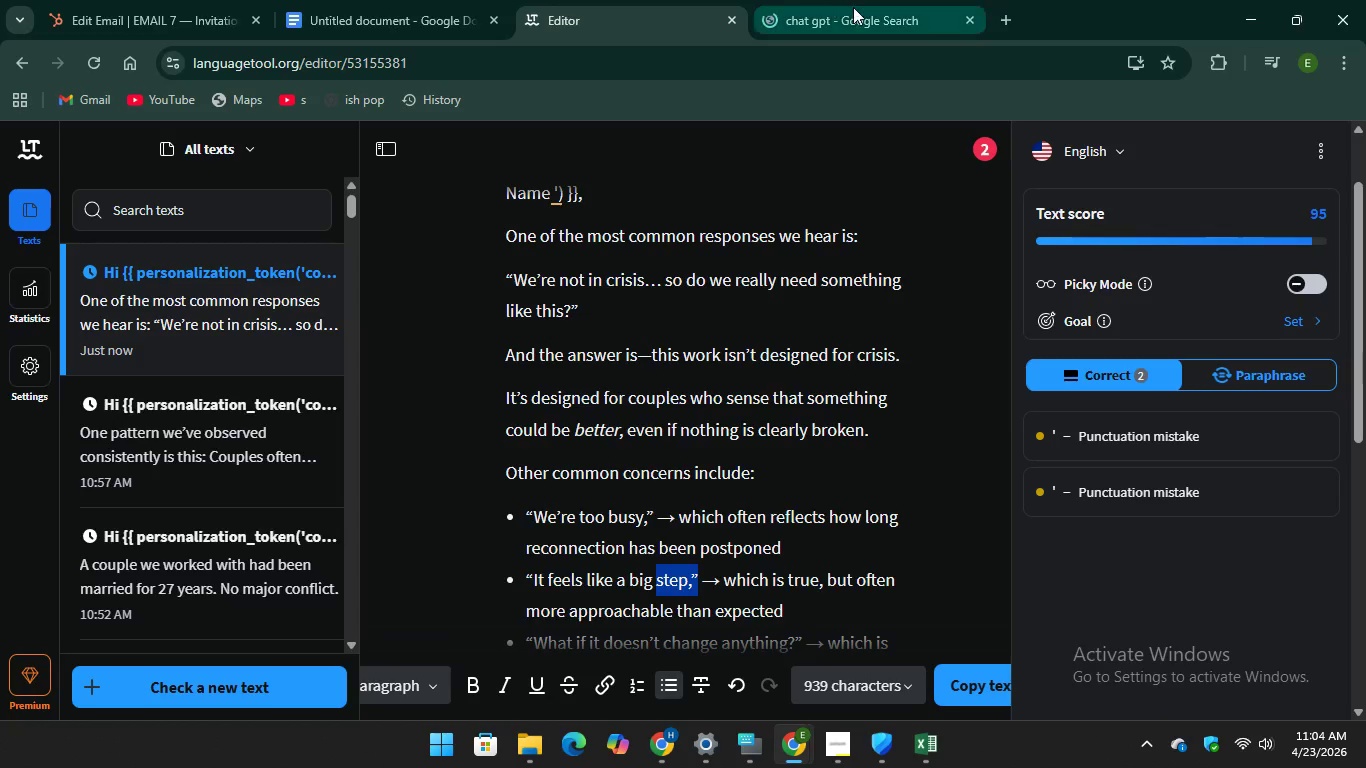 
left_click([854, 7])
 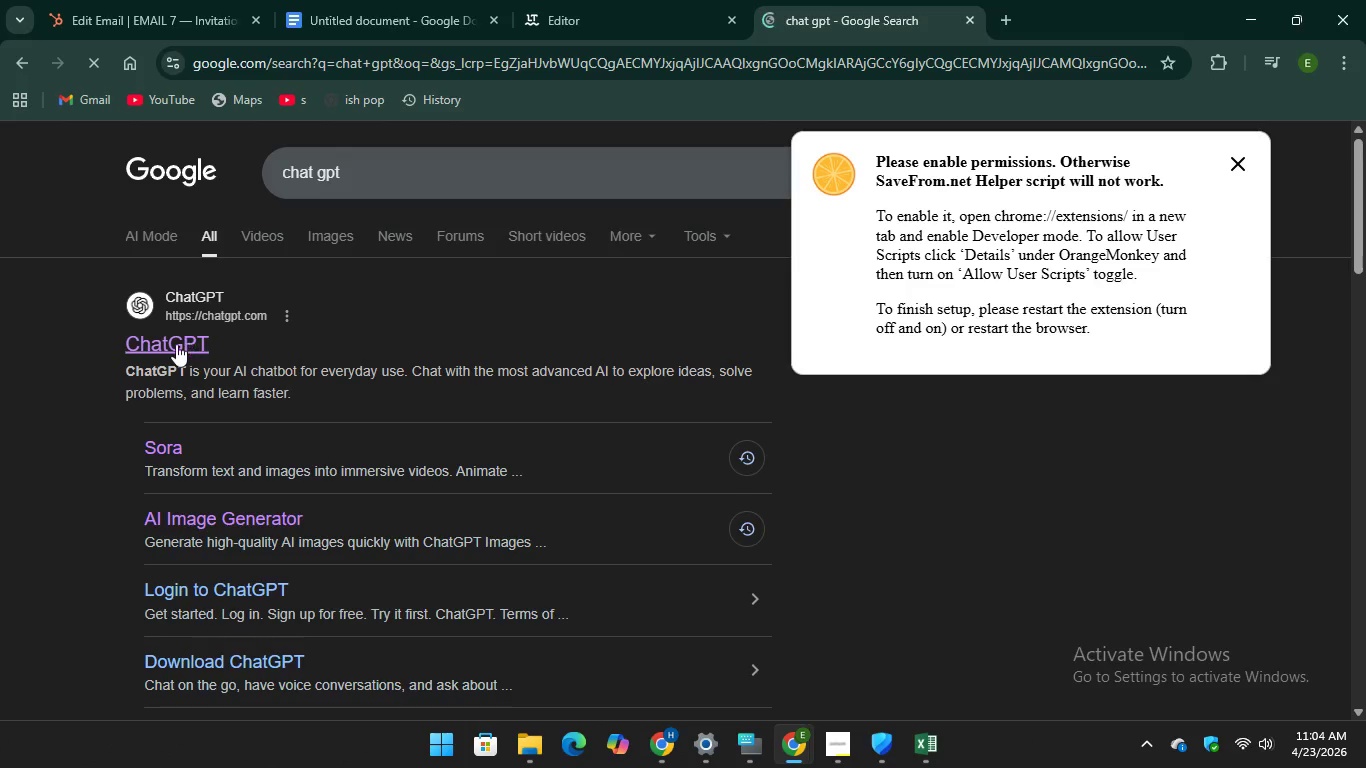 
left_click([176, 344])
 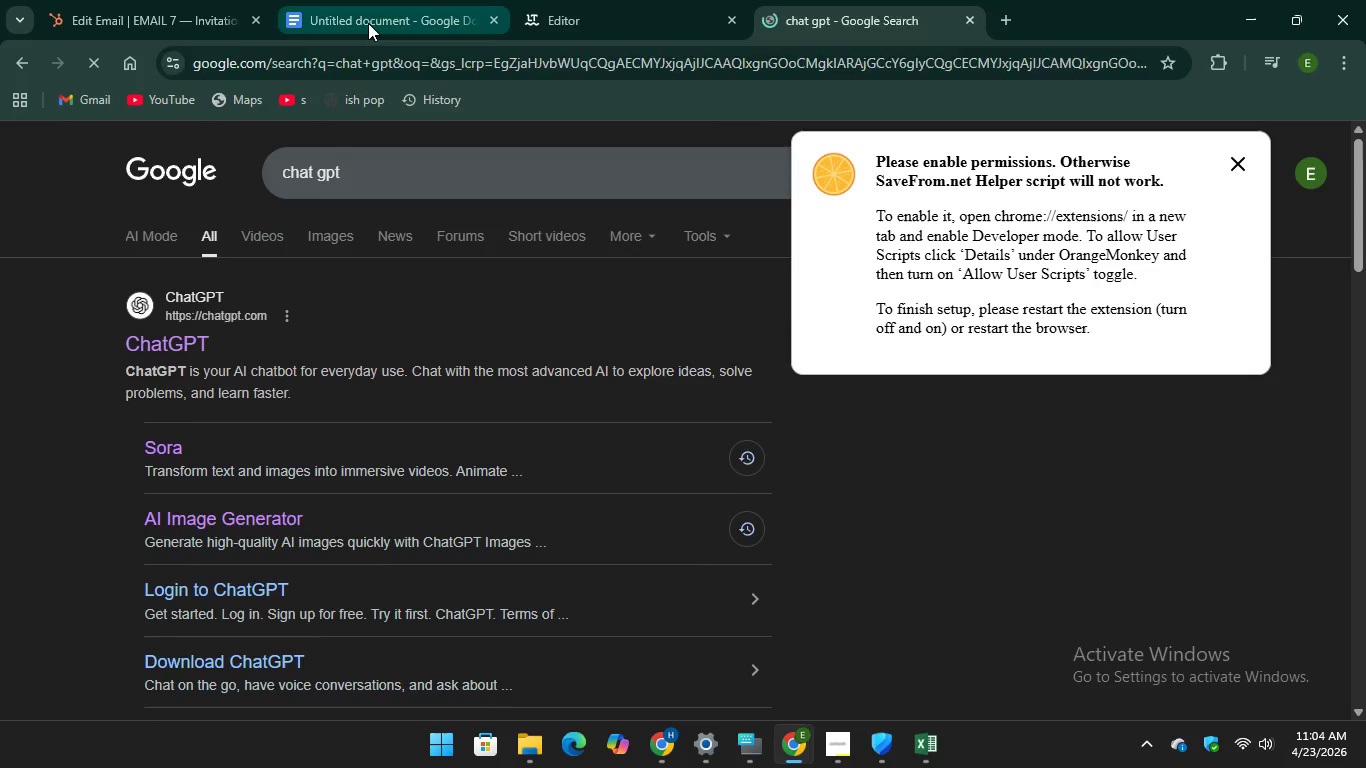 
left_click([368, 23])
 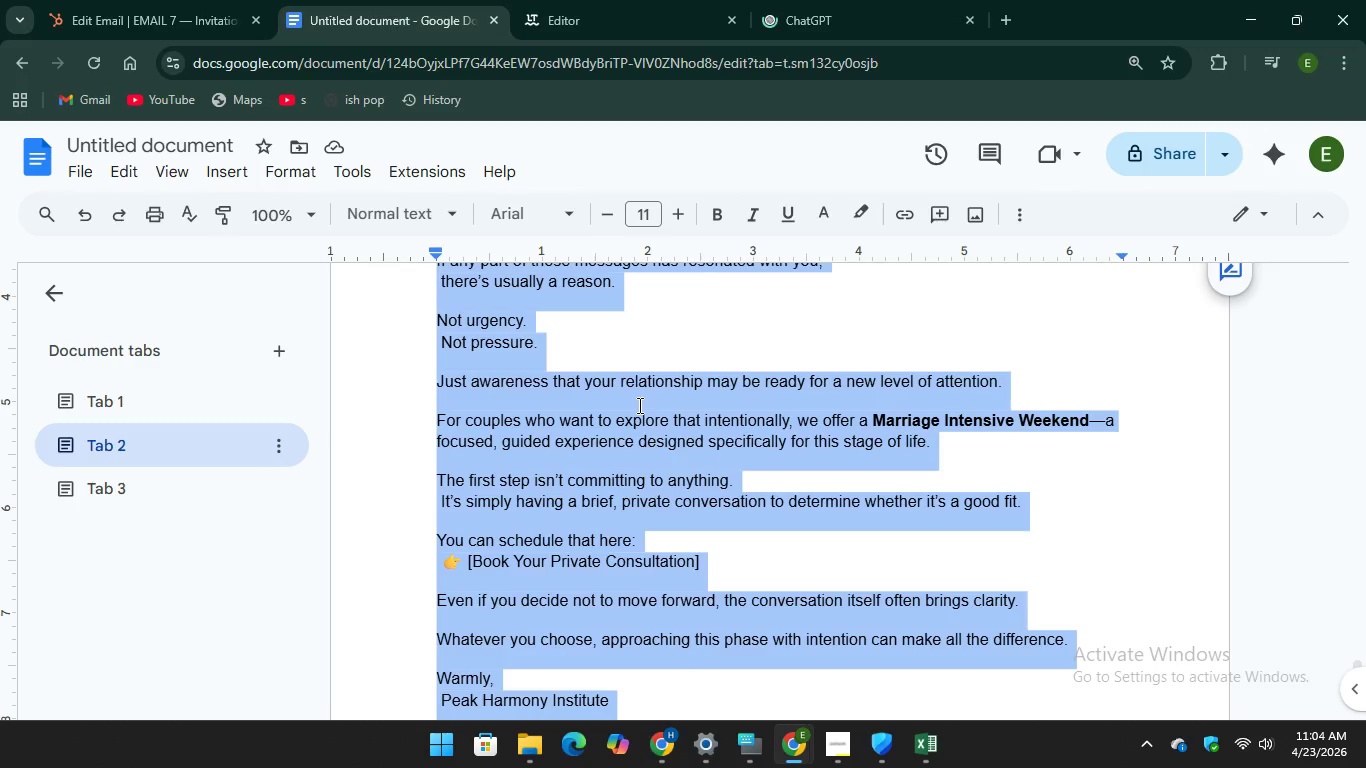 
scroll: coordinate [661, 469], scroll_direction: down, amount: 3.0
 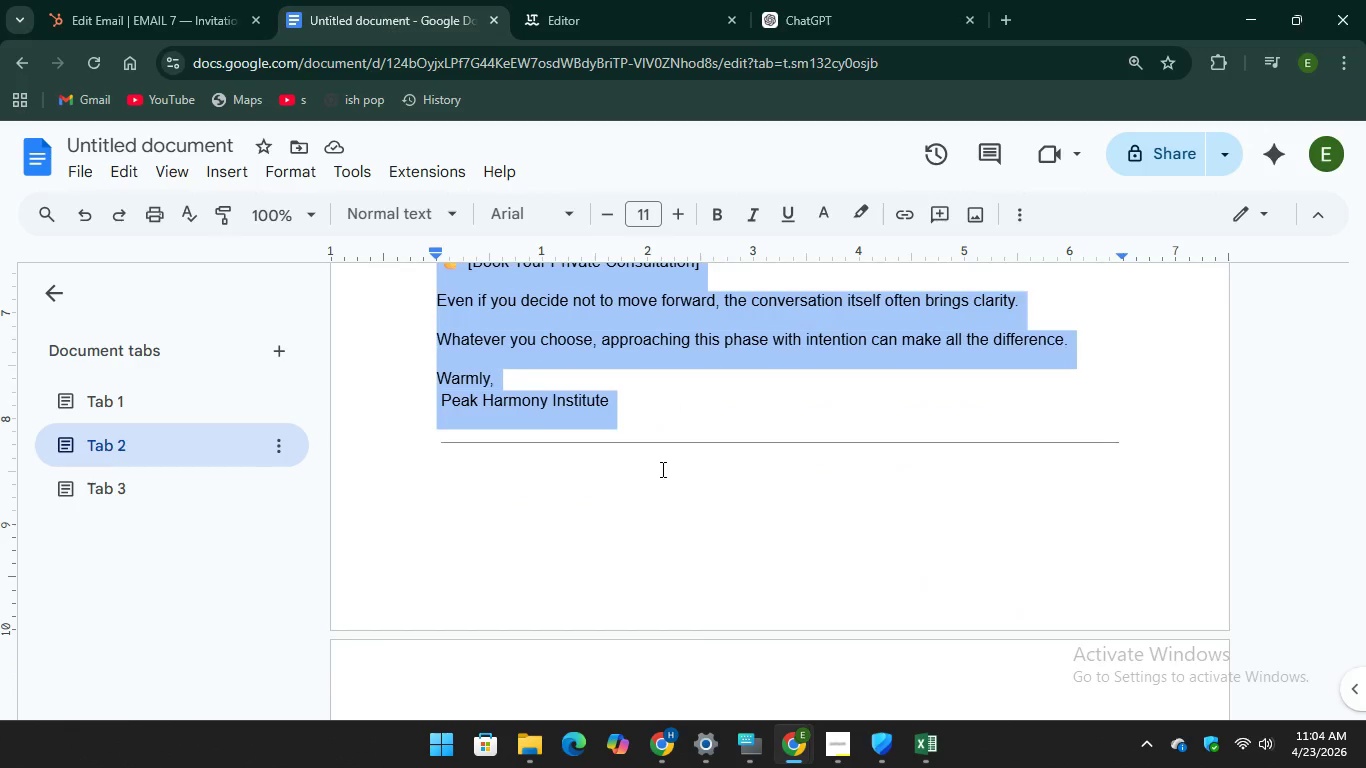 
scroll: coordinate [661, 469], scroll_direction: up, amount: 3.0
 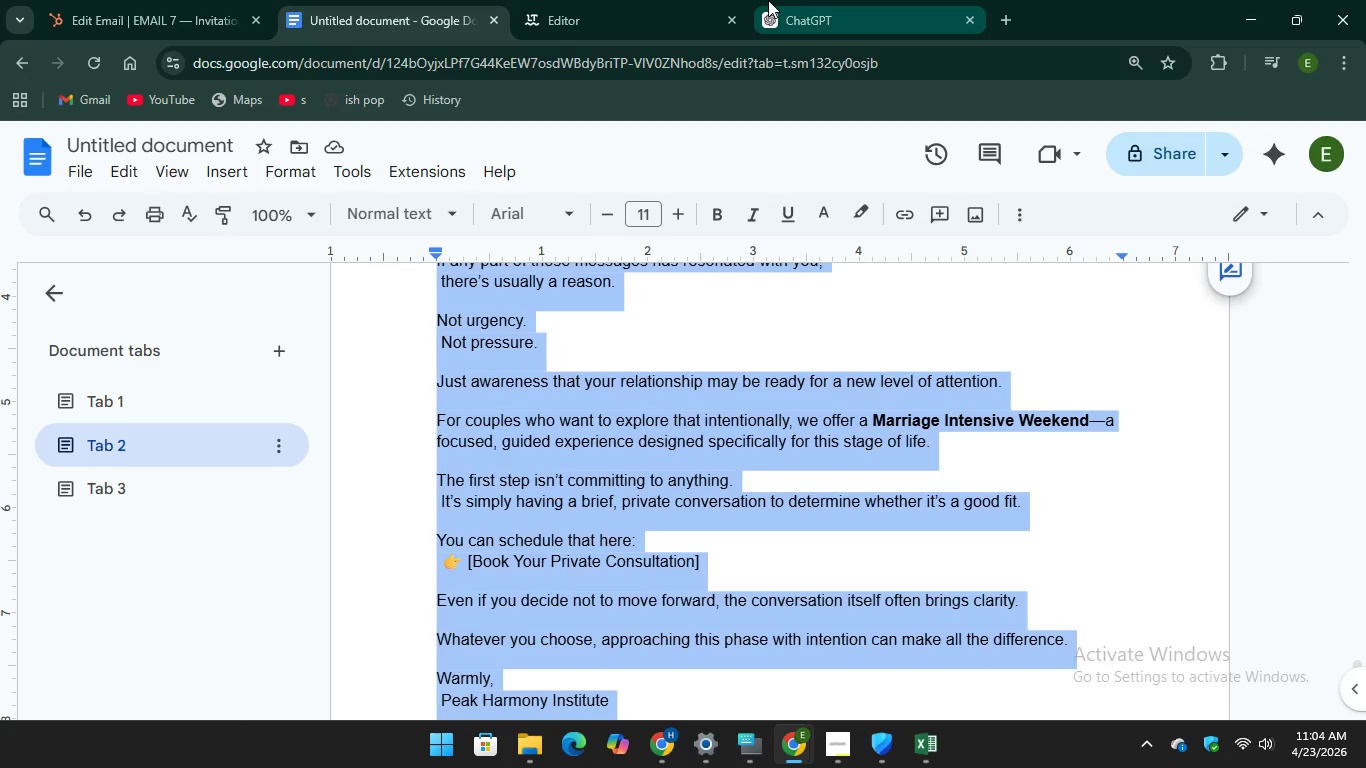 
left_click([768, 0])
 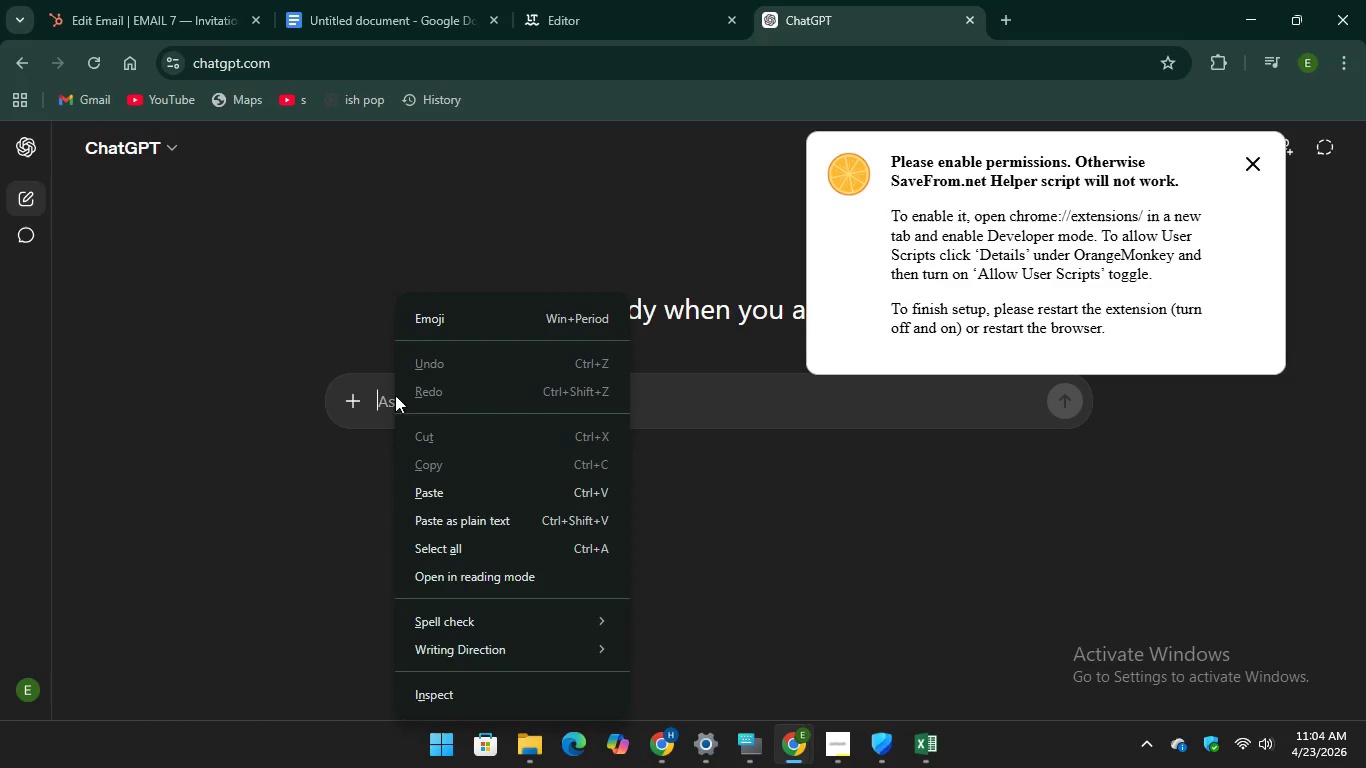 
left_click([460, 498])
 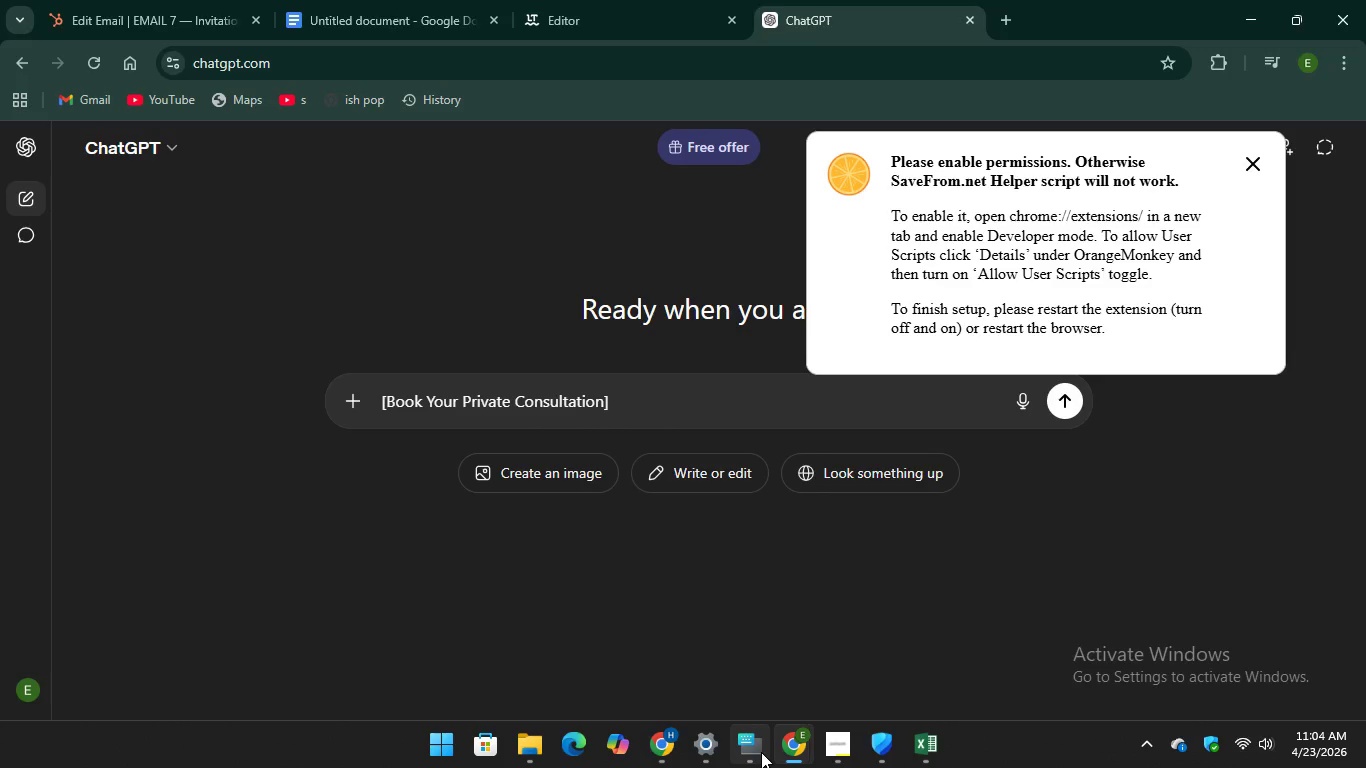 
left_click([761, 752])
 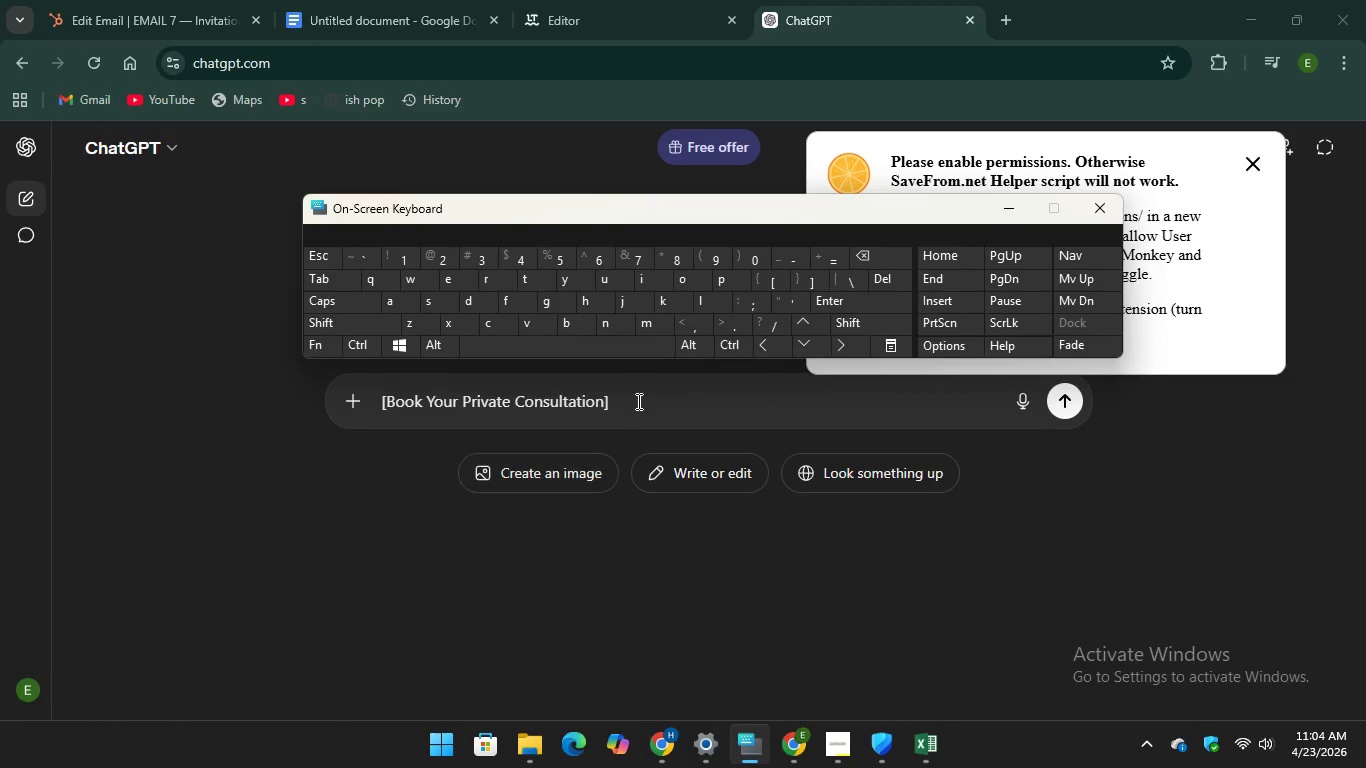 
left_click([637, 401])
 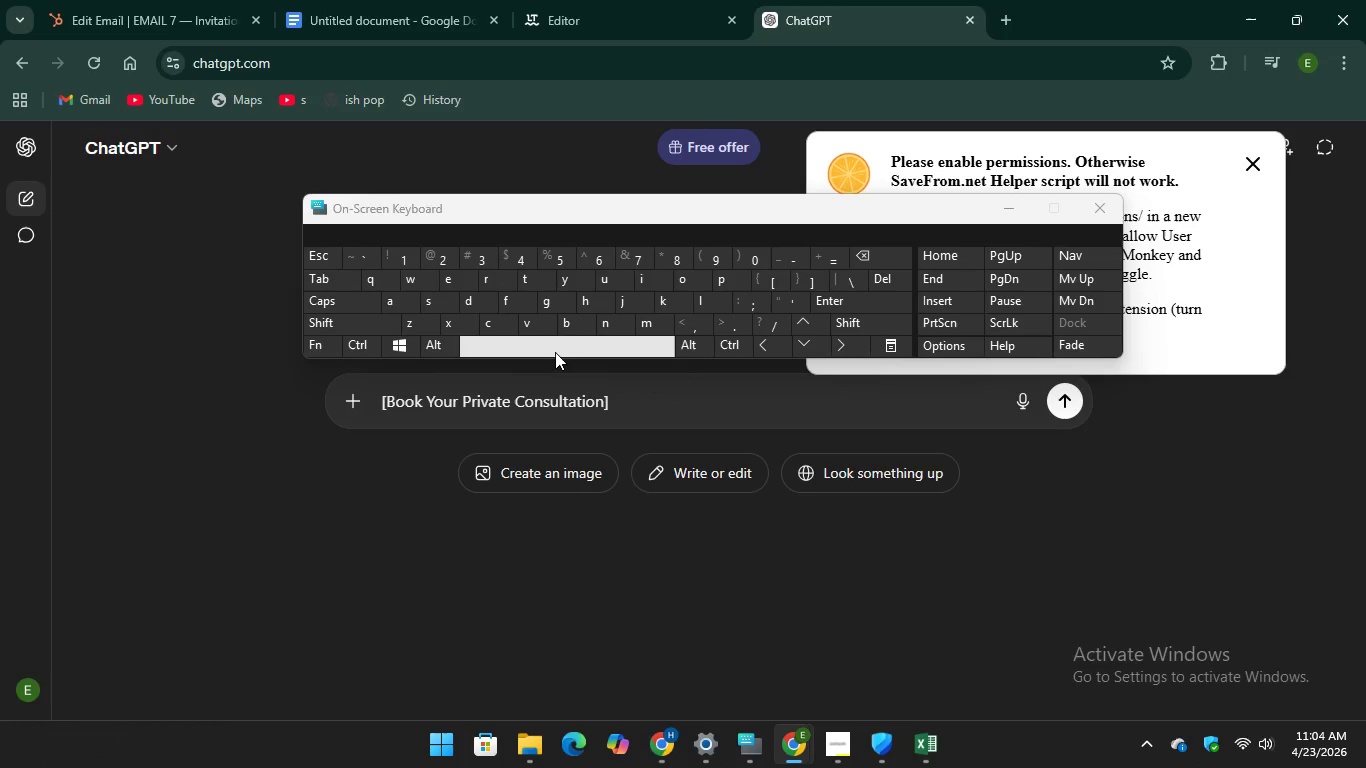 
key(Space)
 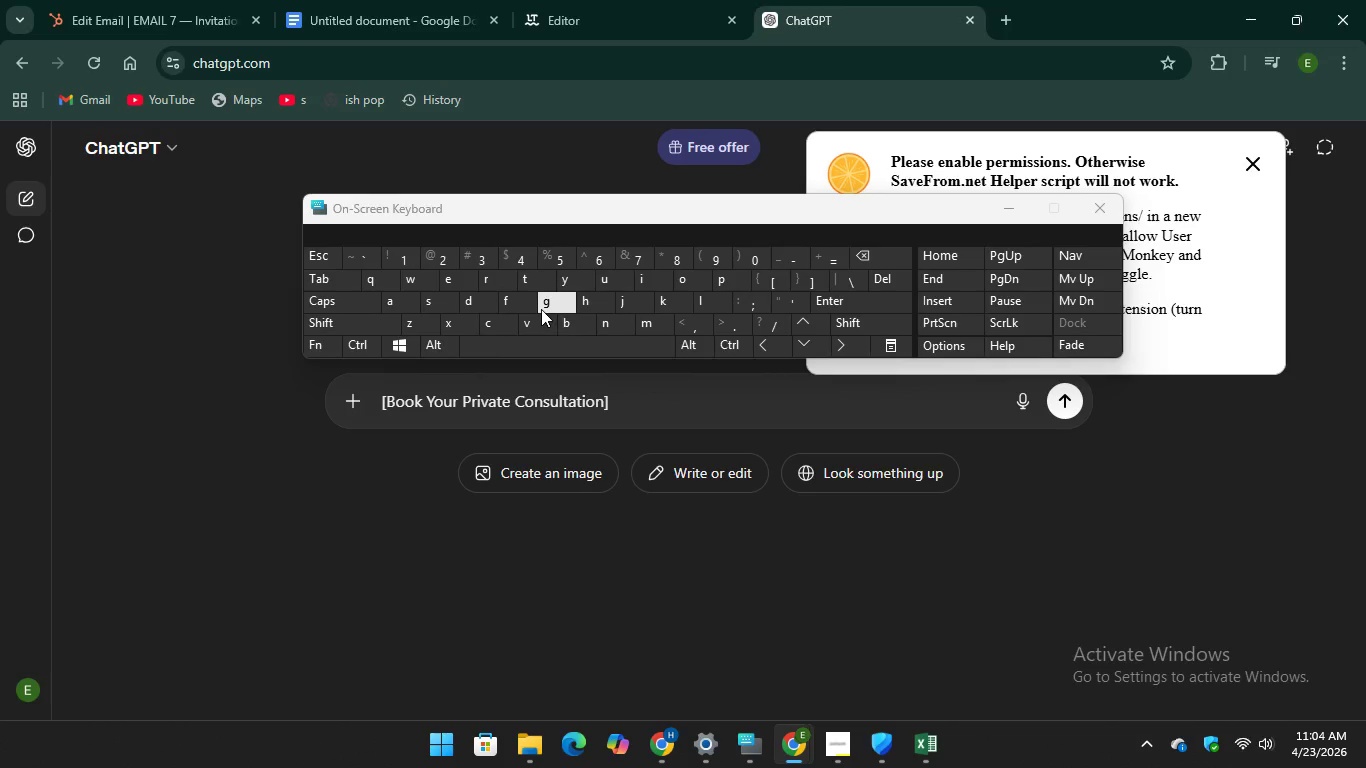 
type(GIME A LIN)
 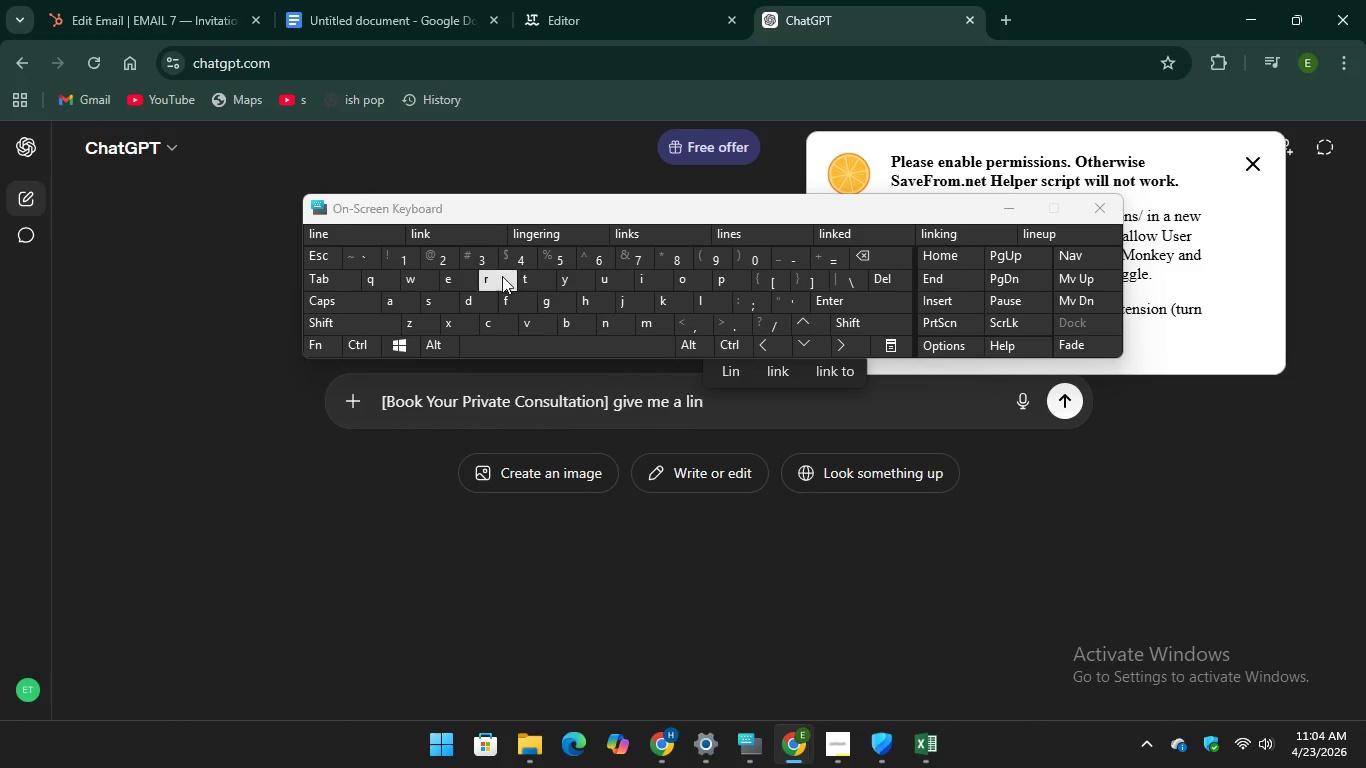 
hold_key(key=Unknown, duration=8.44)
 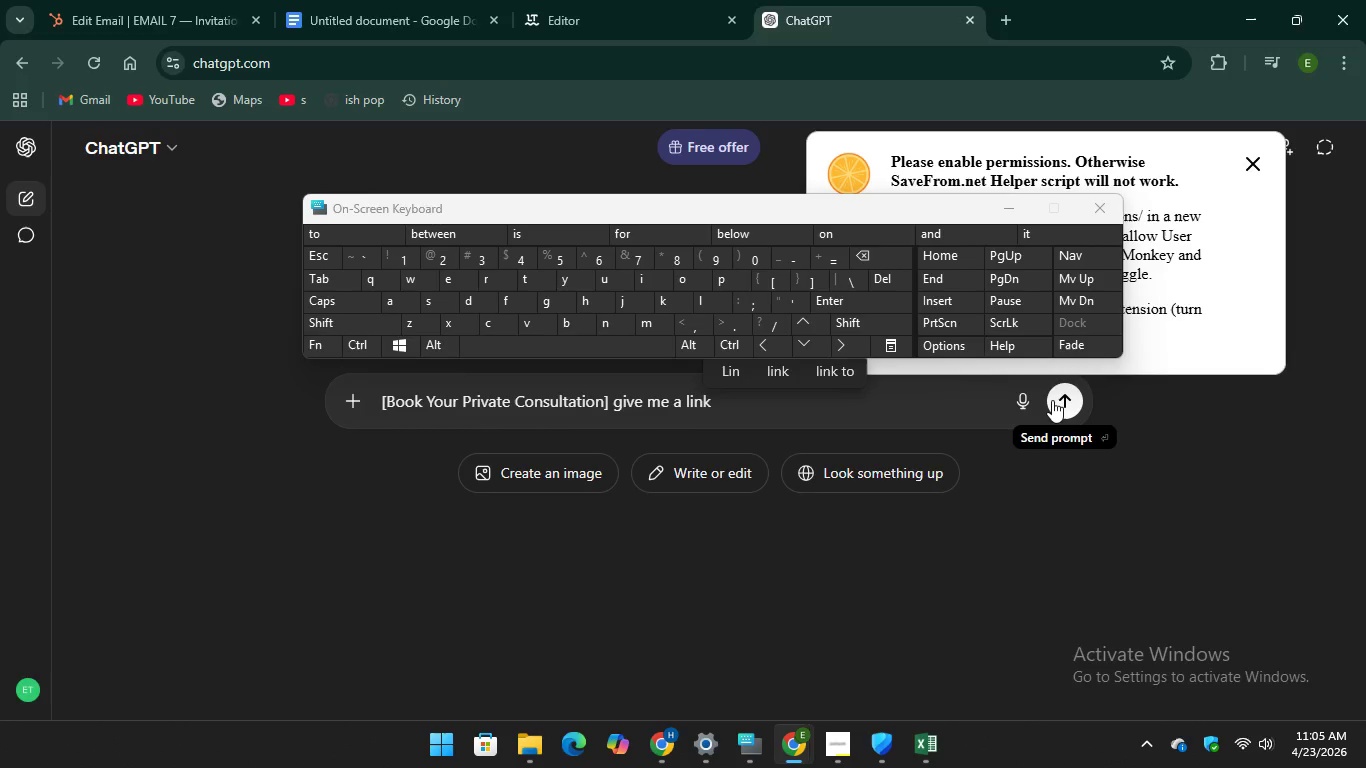 
left_click([1052, 400])
 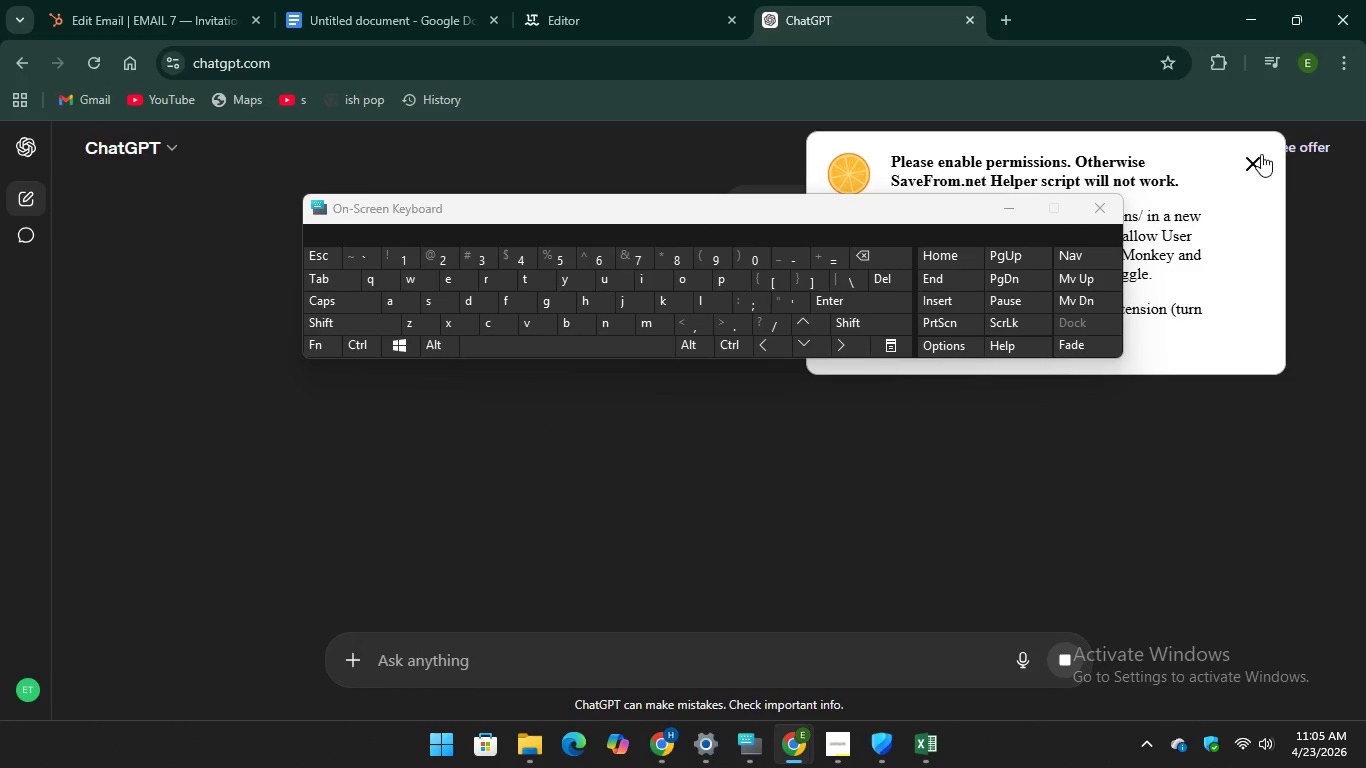 
left_click([1259, 158])
 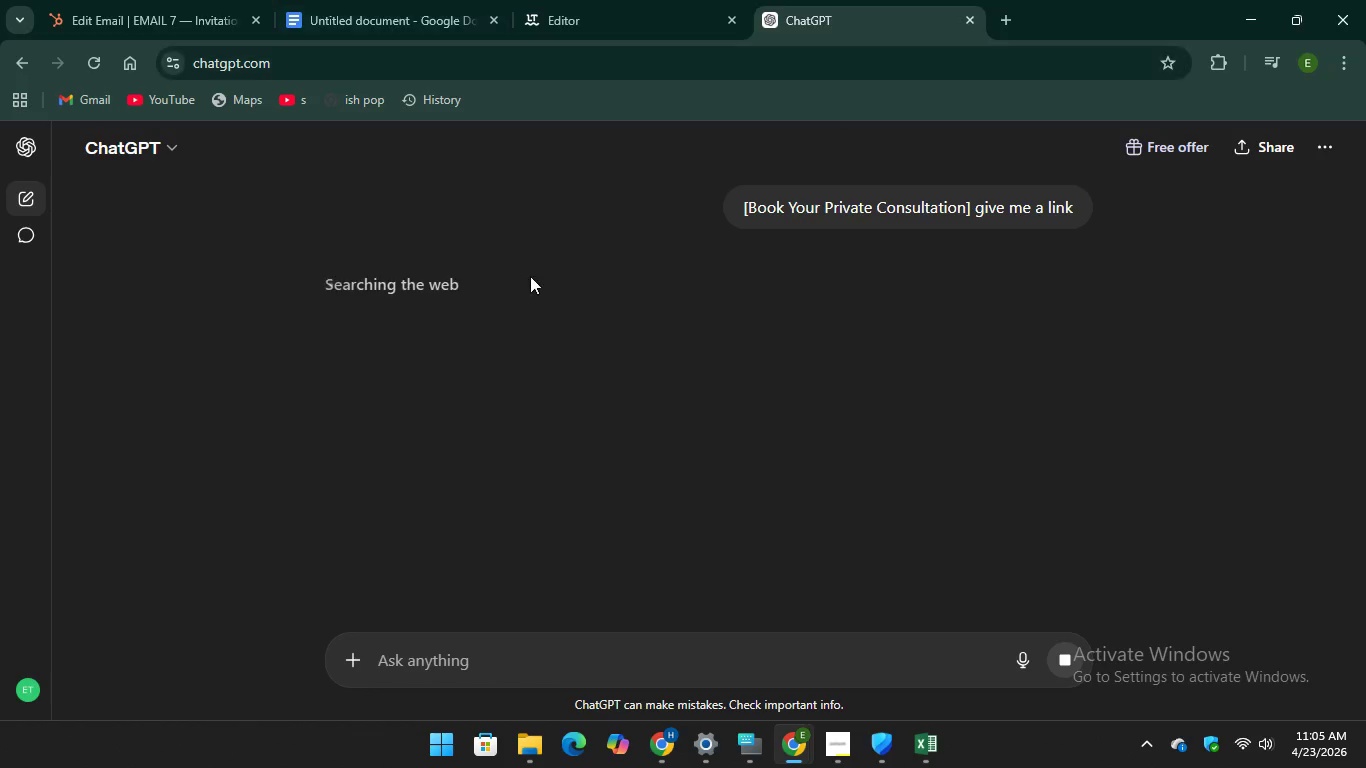 
left_click([124, 0])
 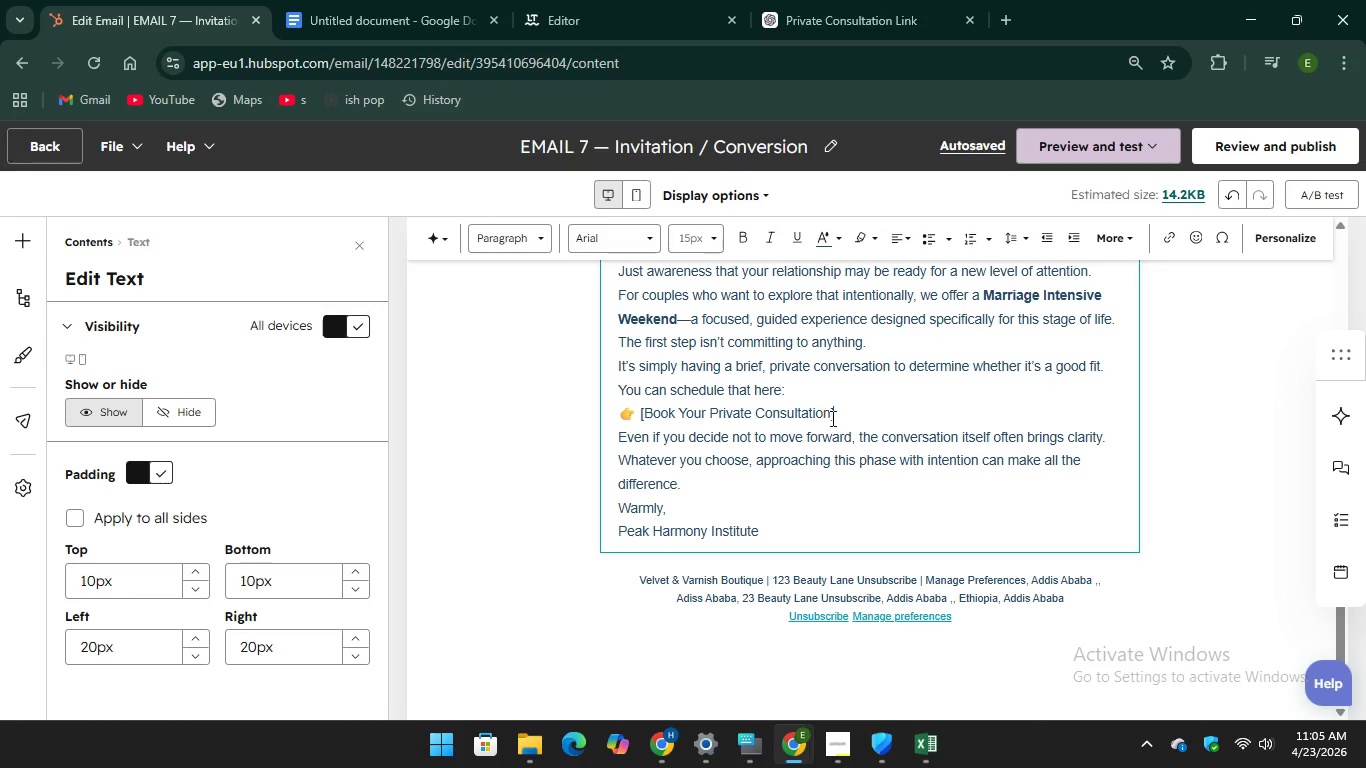 
left_click([836, 418])
 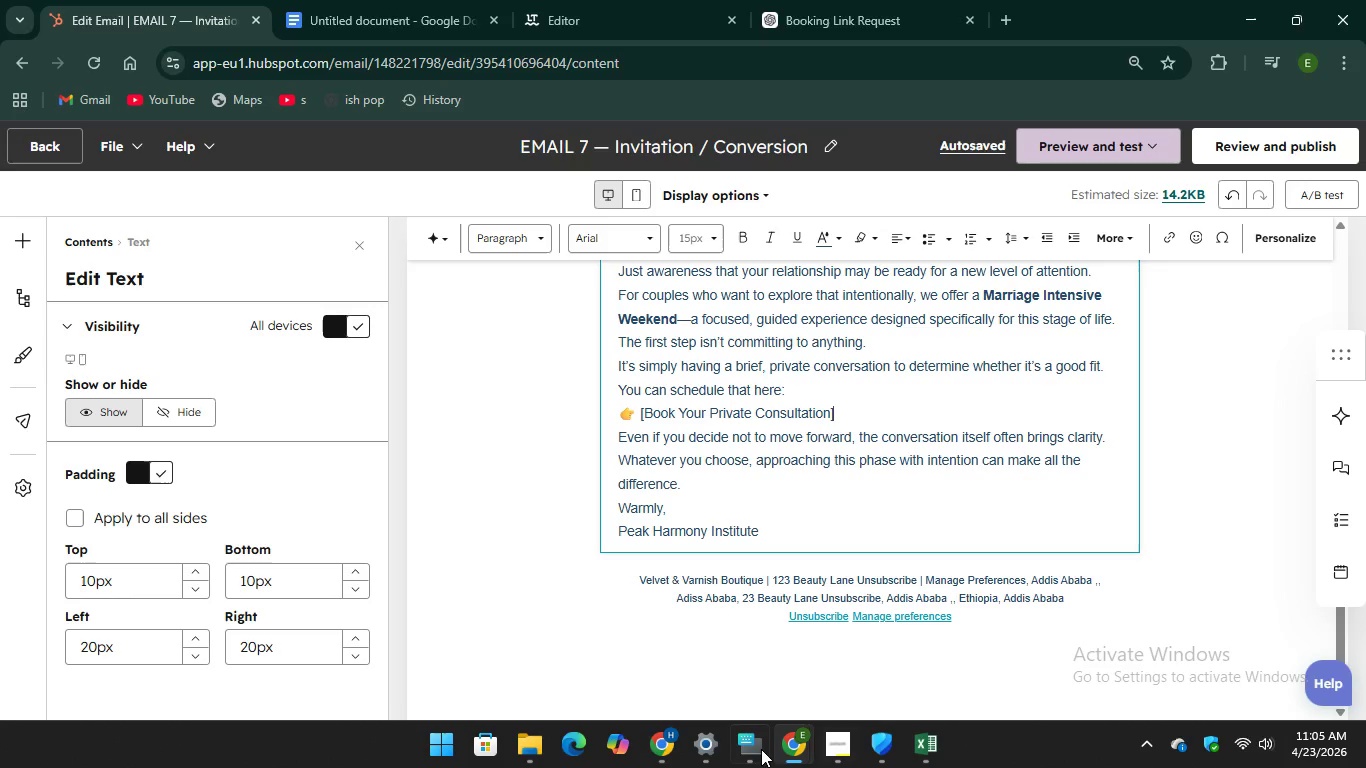 
left_click([756, 749])
 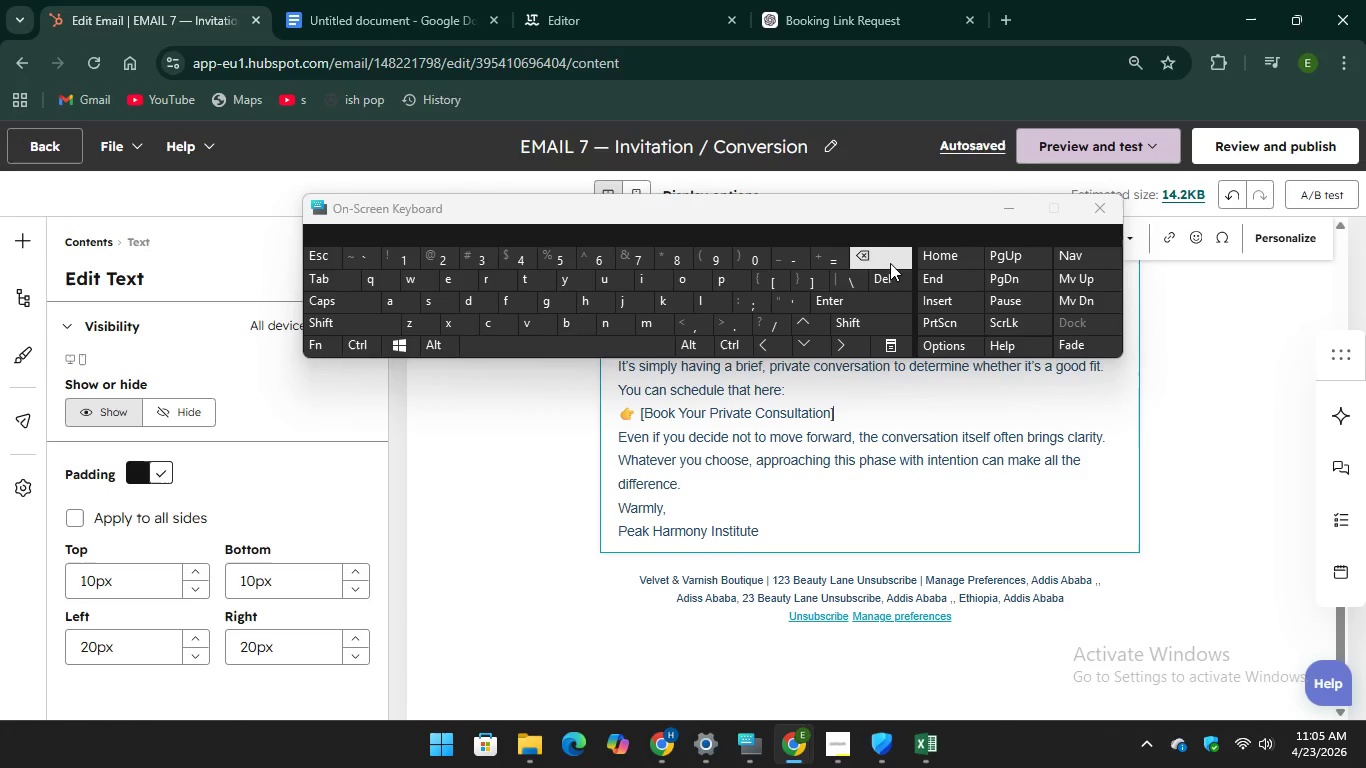 
key(Backspace)
 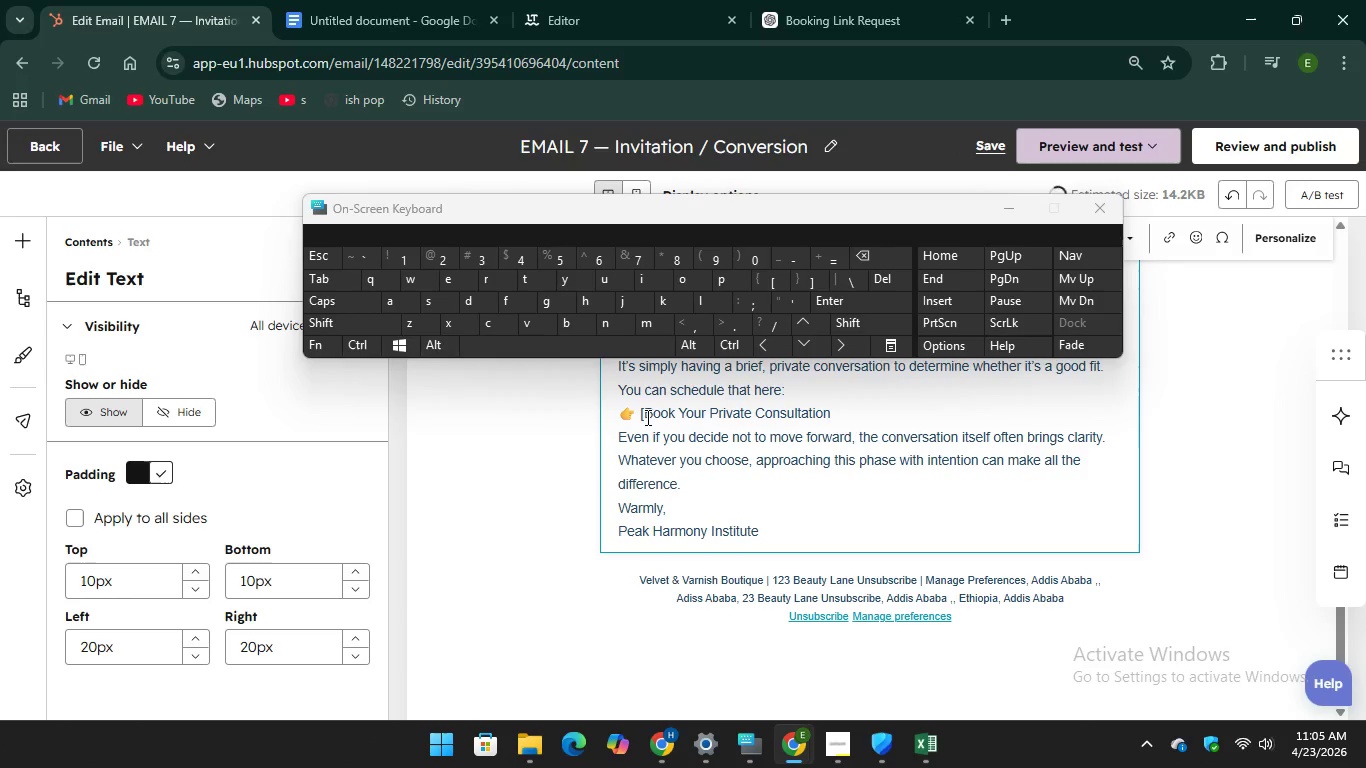 
left_click([645, 417])
 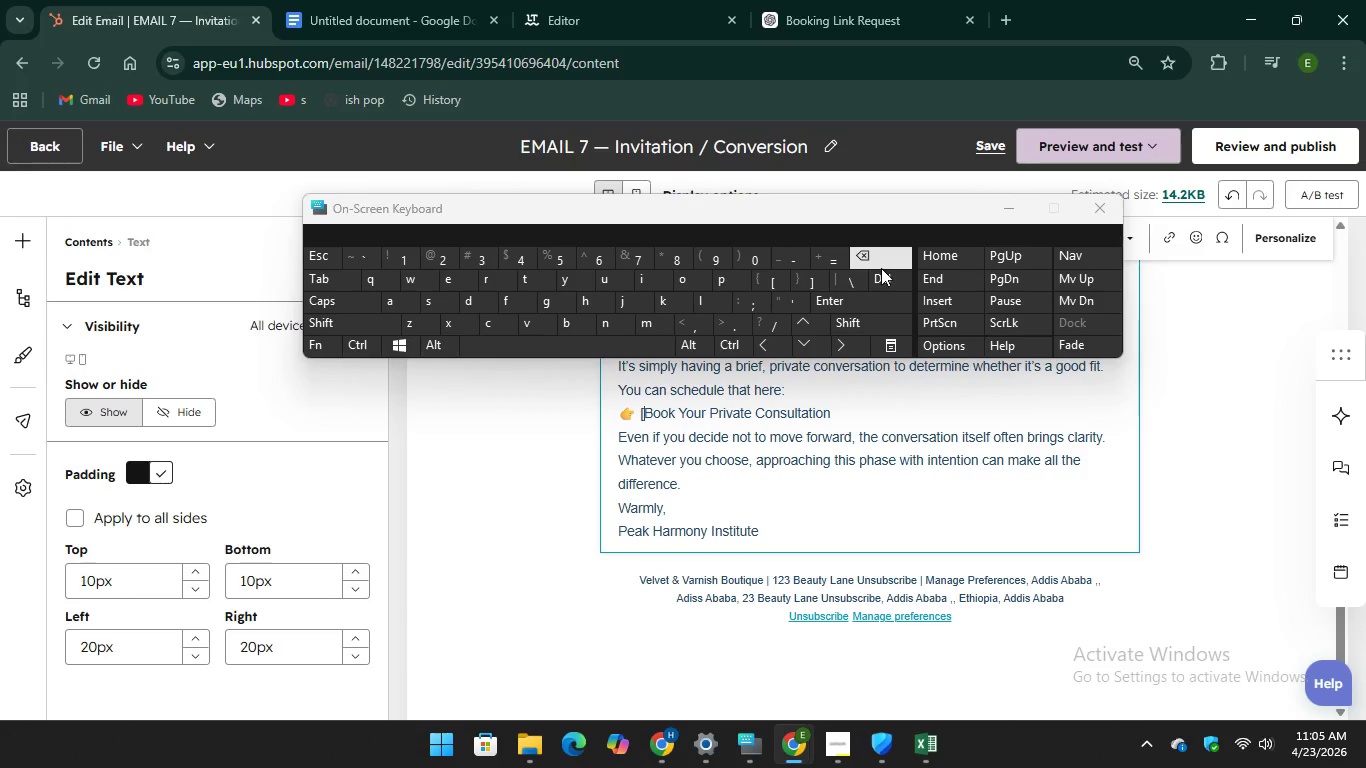 
key(Backspace)
 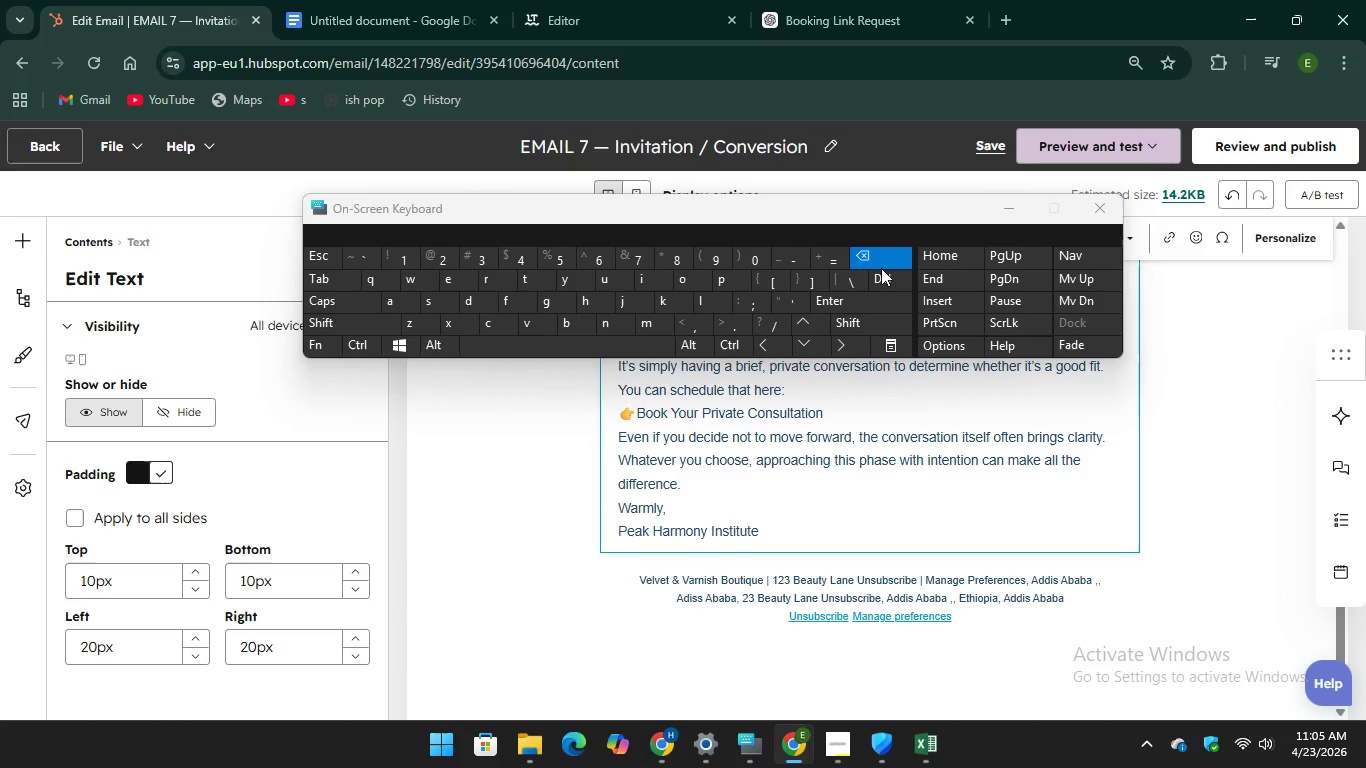 
key(Backspace)
 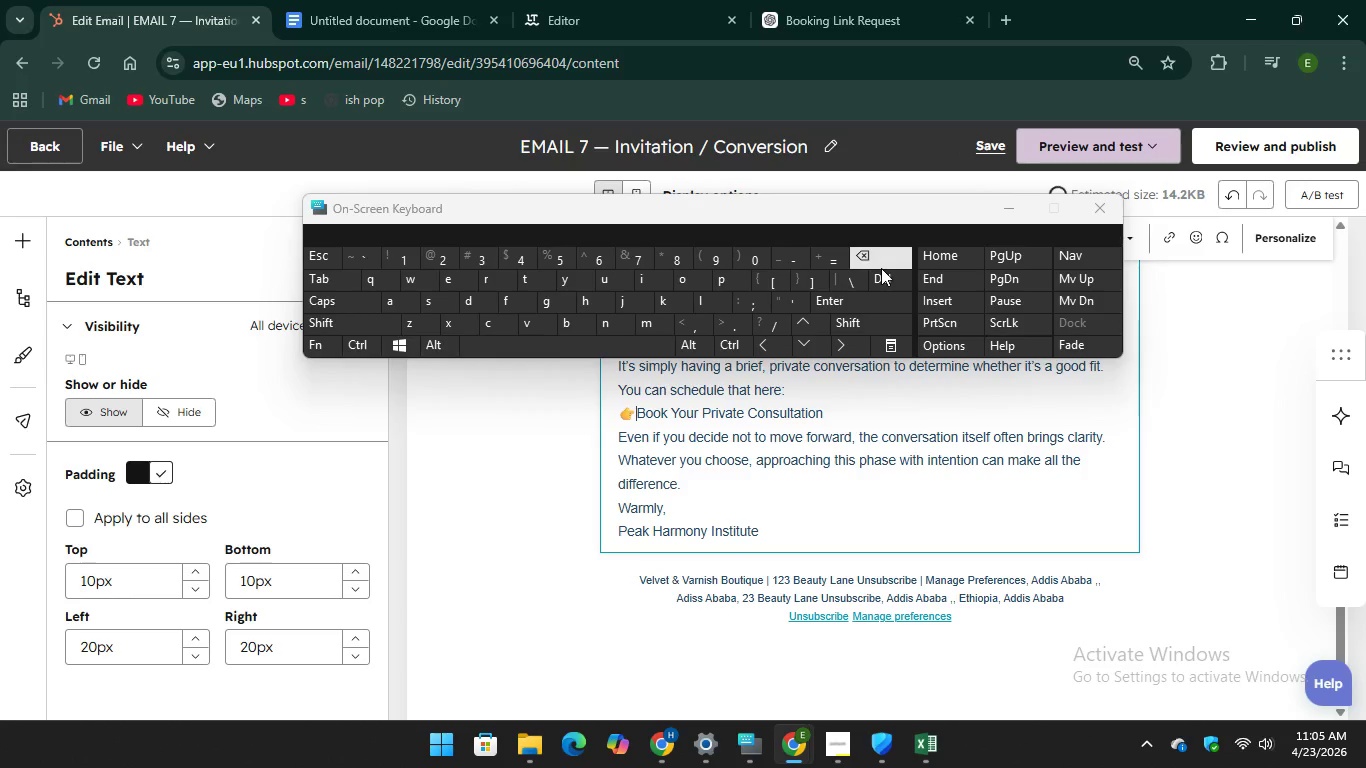 
key(Backspace)
 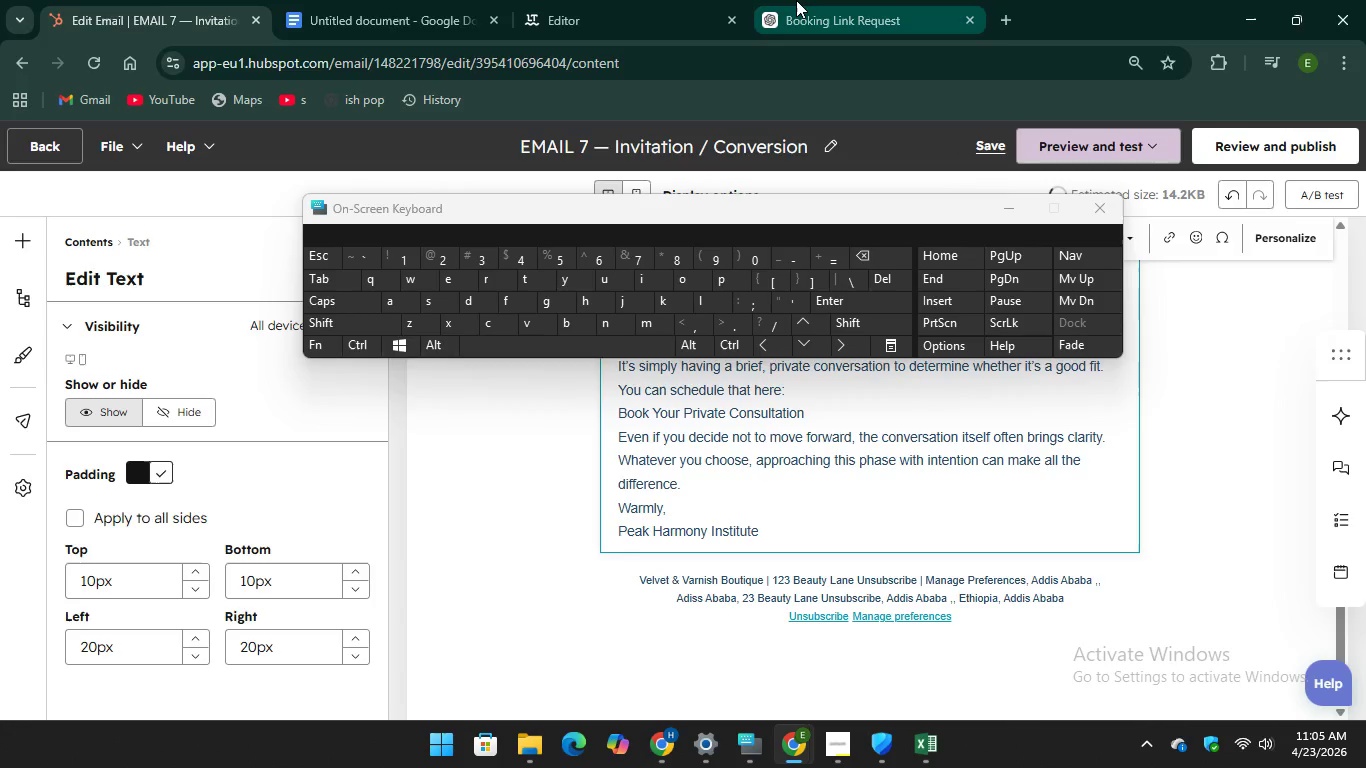 
left_click([796, 0])
 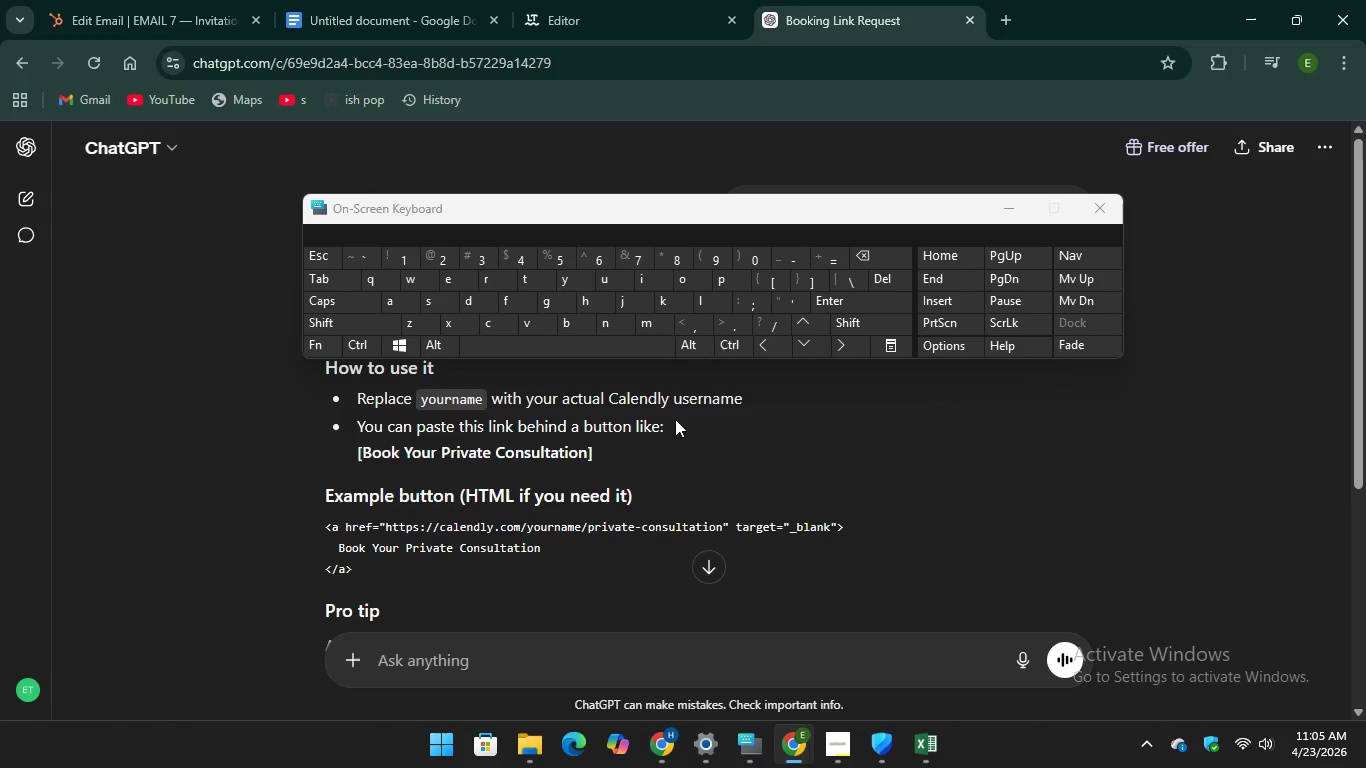 
scroll: coordinate [677, 436], scroll_direction: down, amount: 1.0
 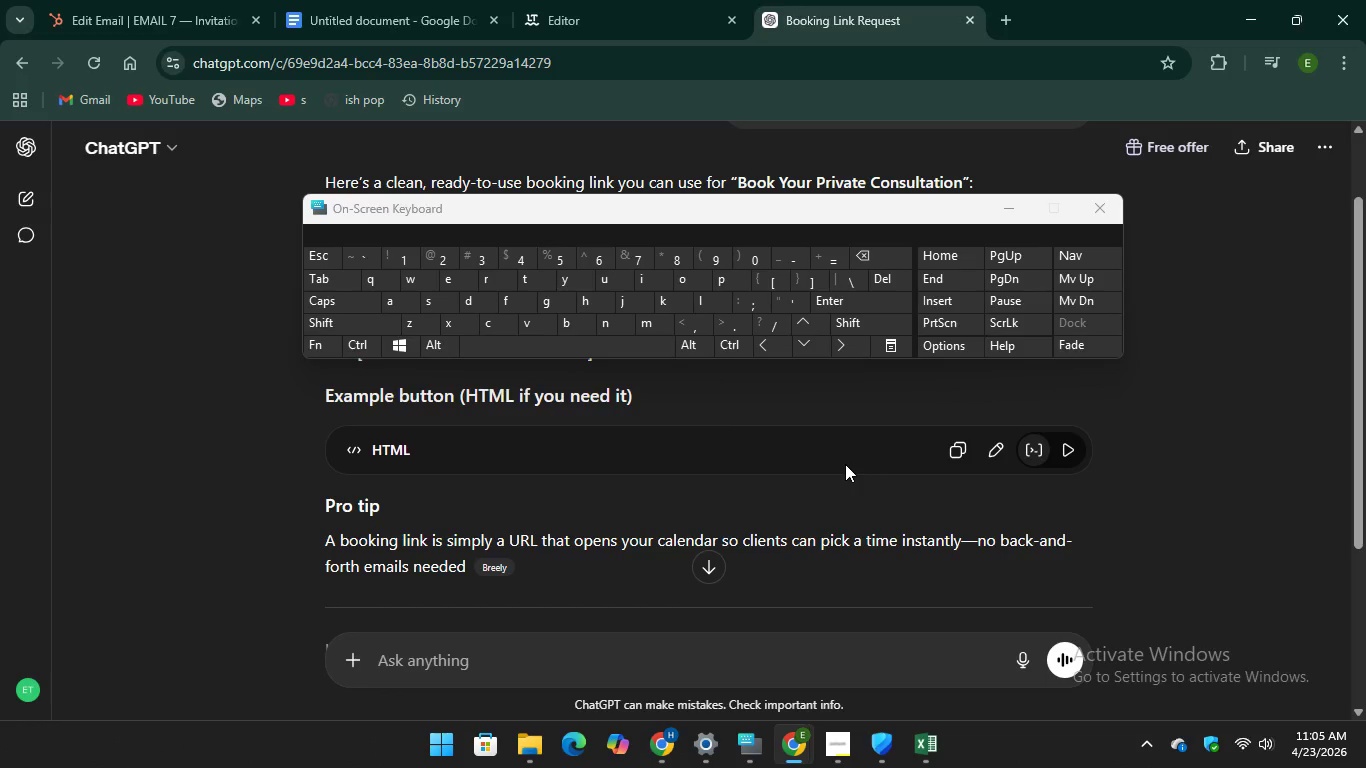 
scroll: coordinate [574, 419], scroll_direction: up, amount: 10.0
 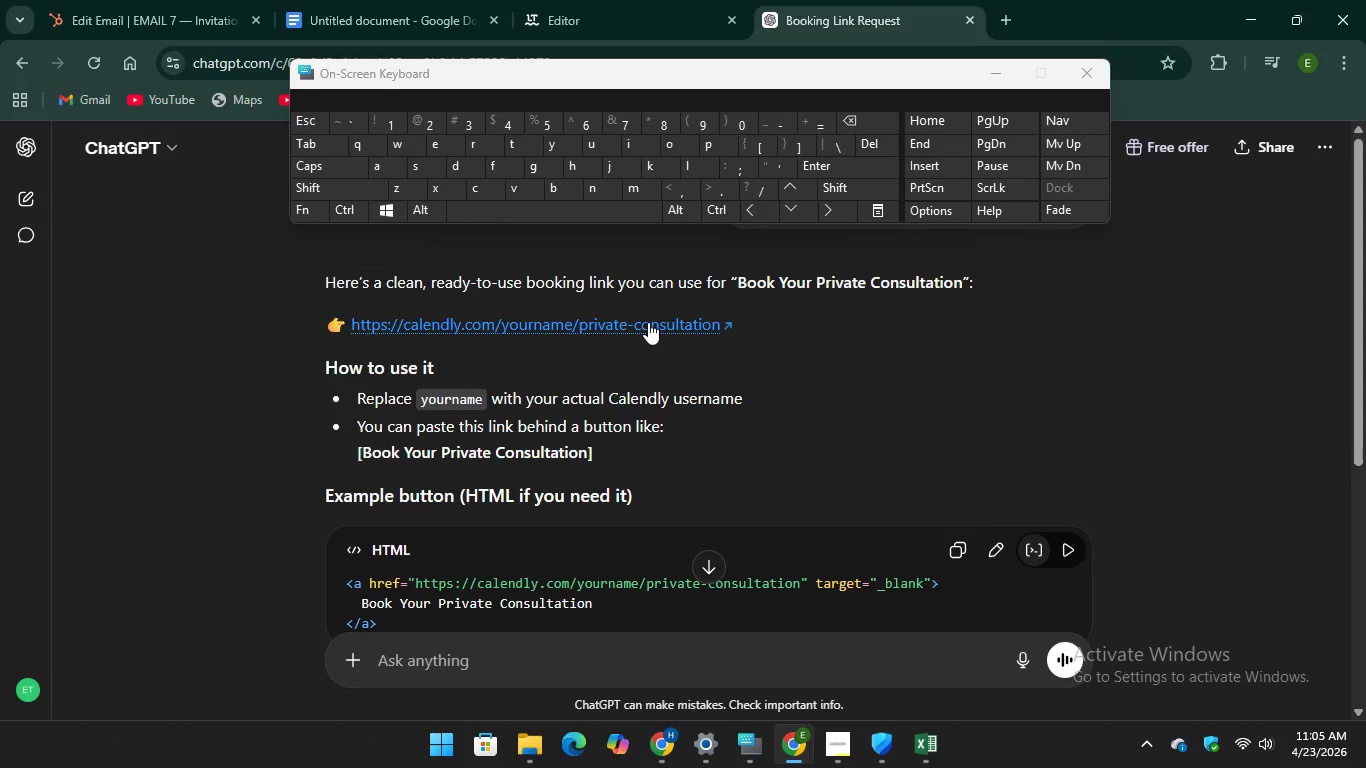 
right_click([648, 322])
 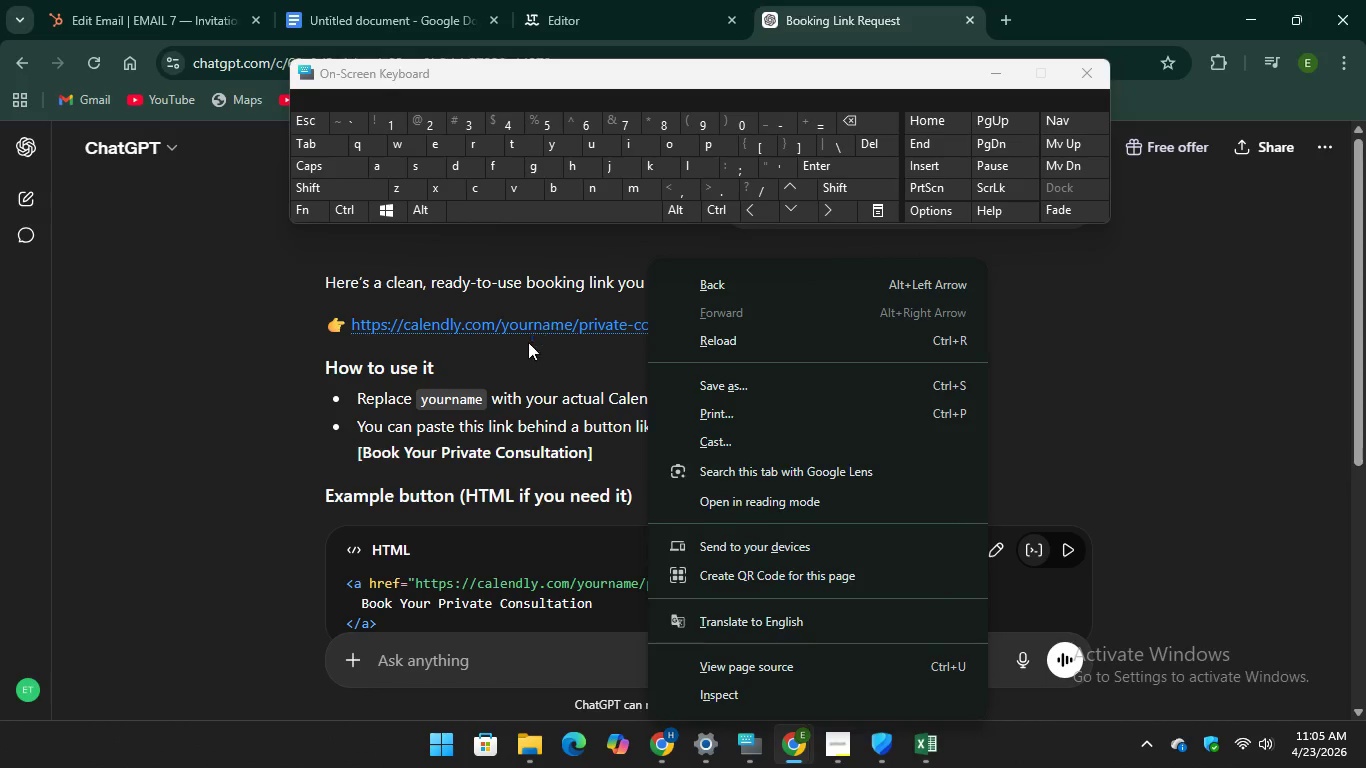 
left_click([522, 368])
 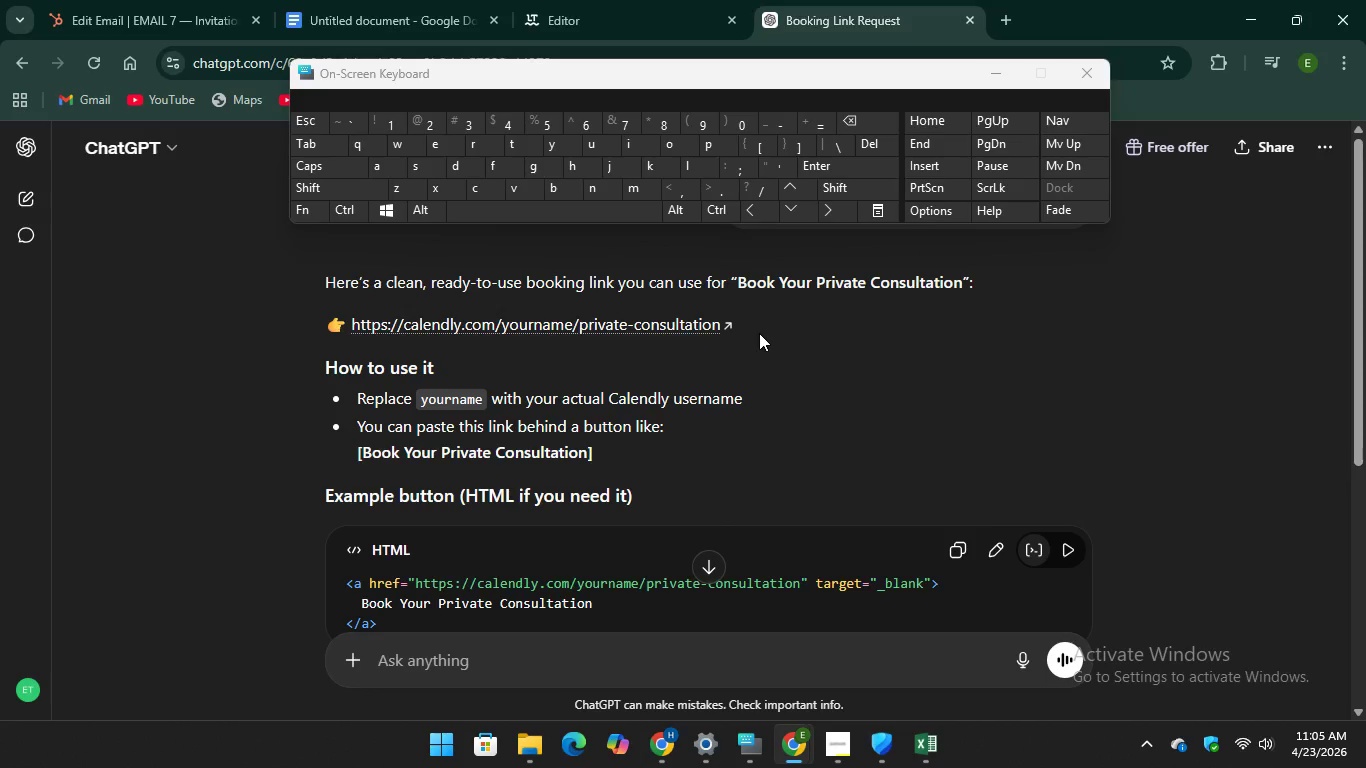 
left_click_drag(start_coordinate=[759, 333], to_coordinate=[344, 327])
 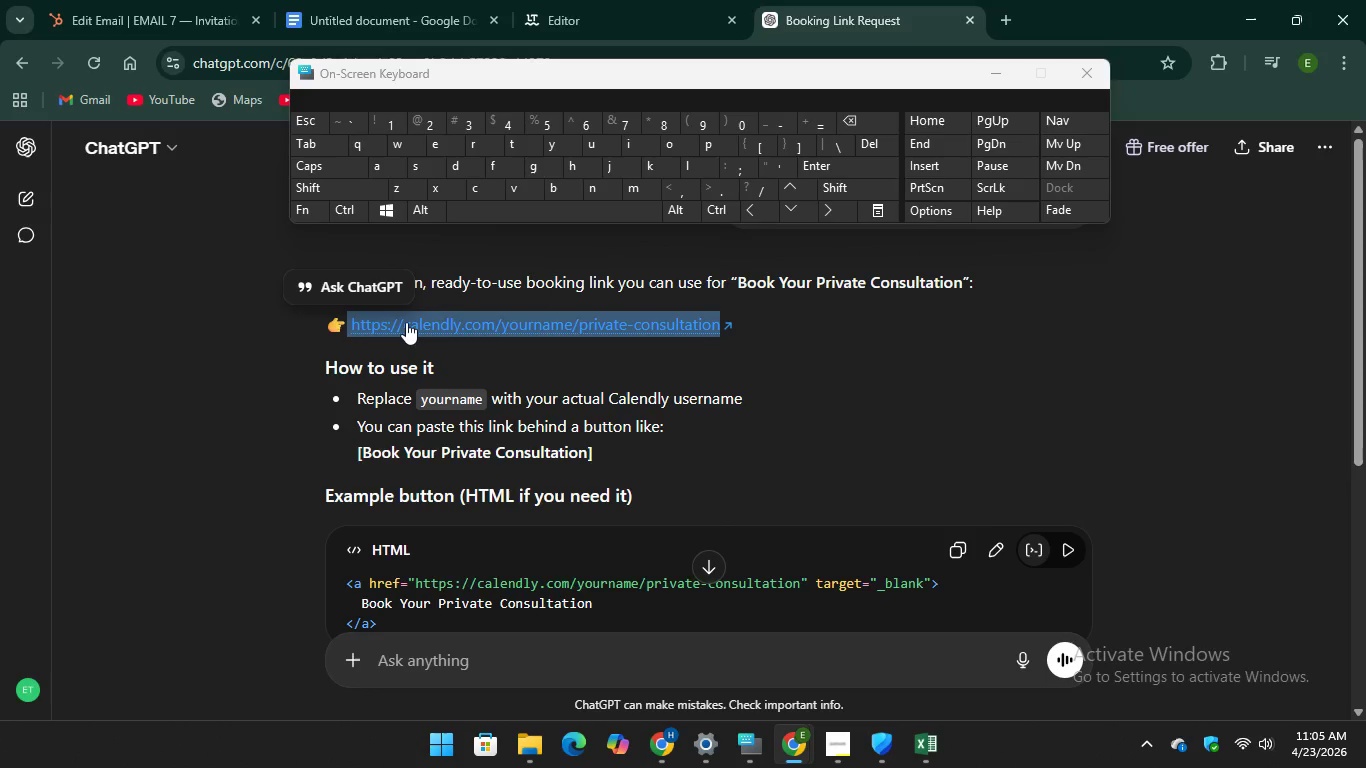 
right_click([406, 322])
 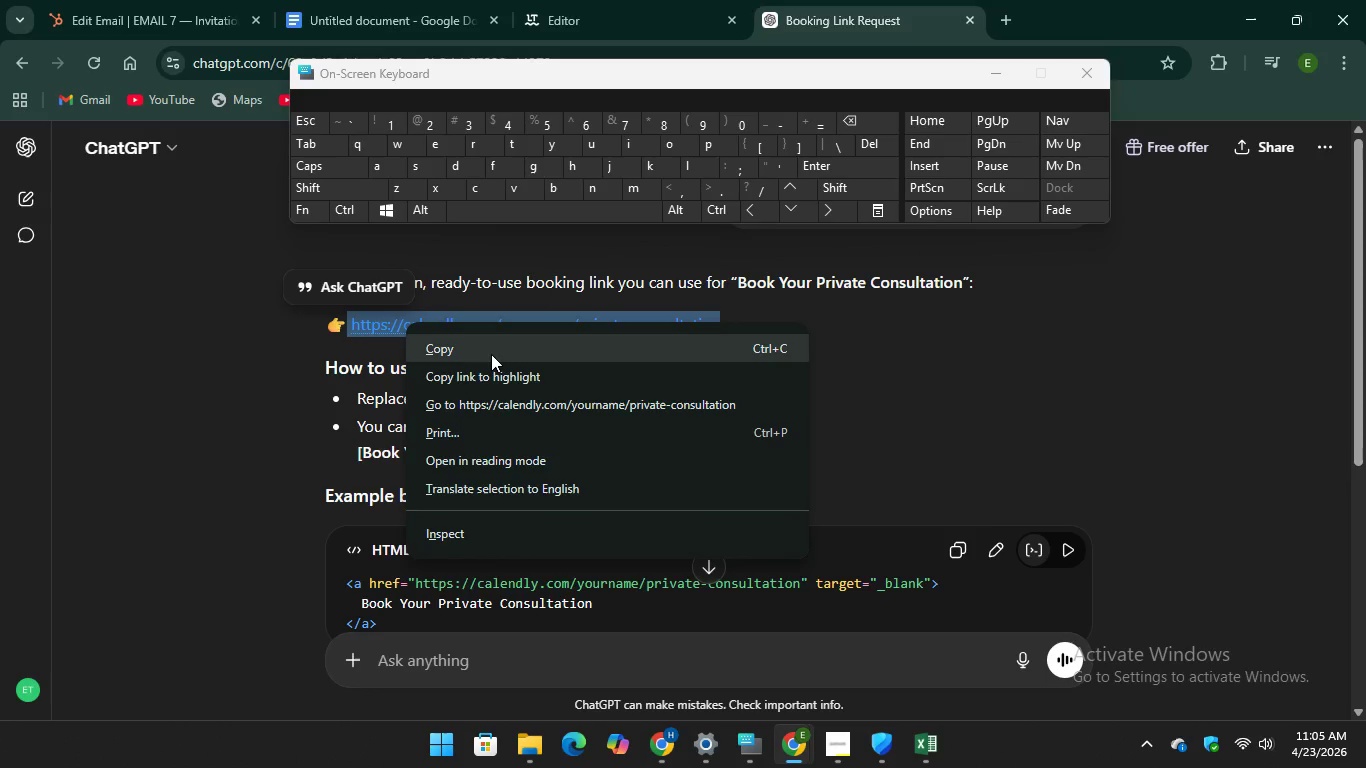 
left_click([491, 354])
 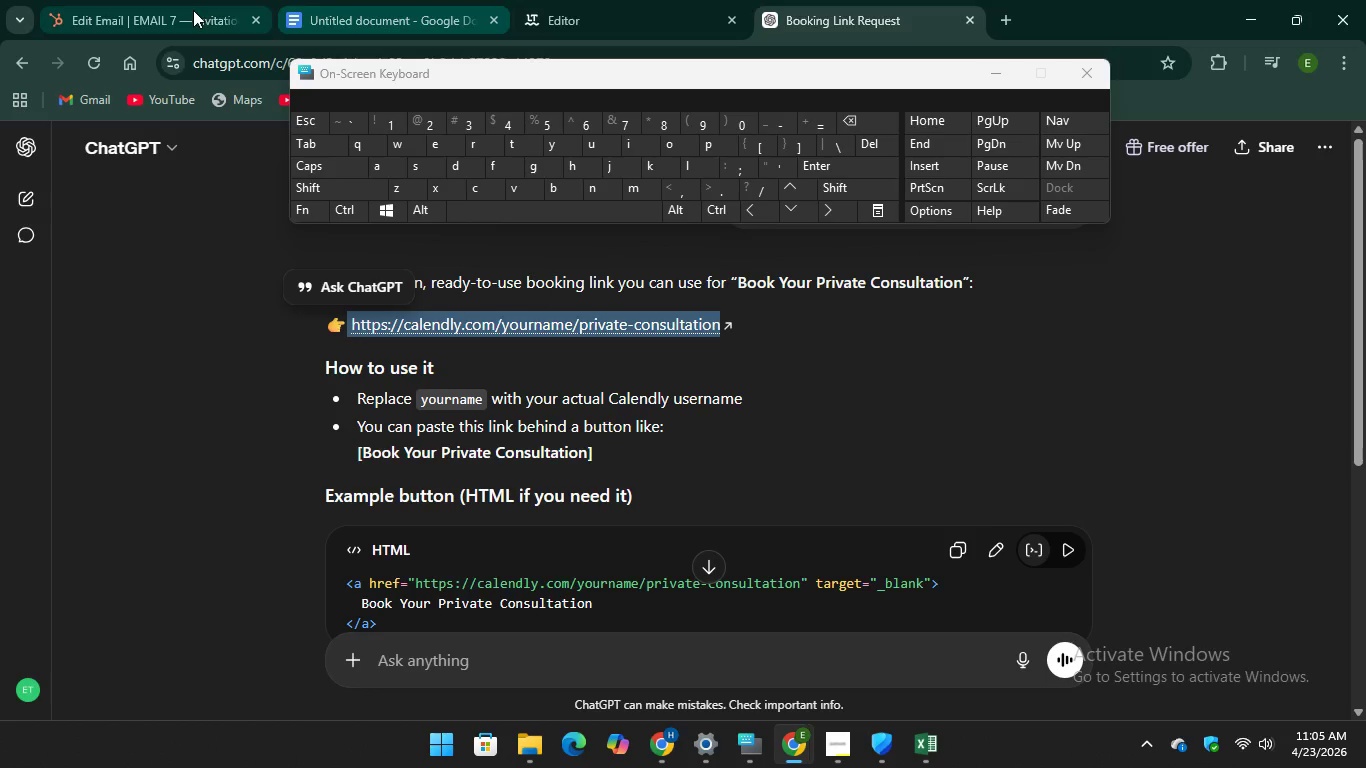 
left_click([168, 16])
 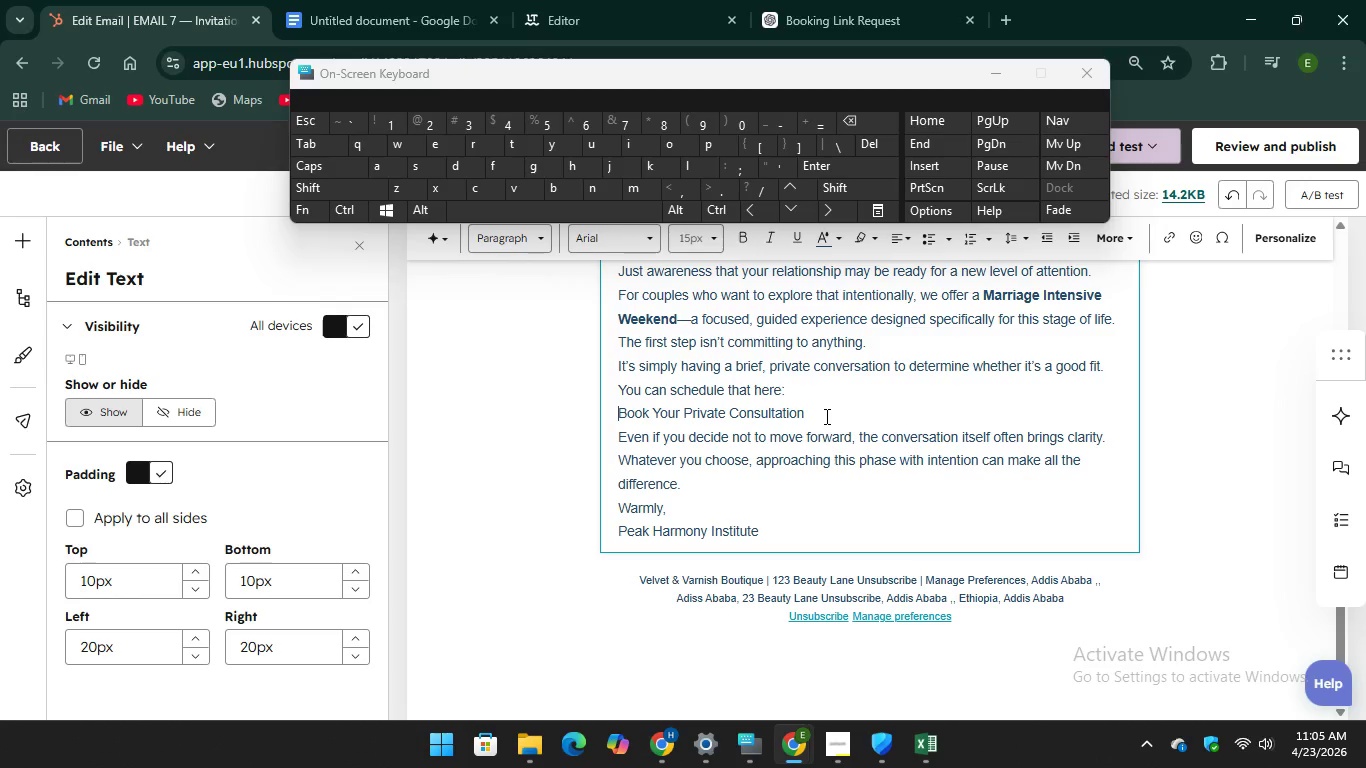 
left_click_drag(start_coordinate=[825, 416], to_coordinate=[615, 423])
 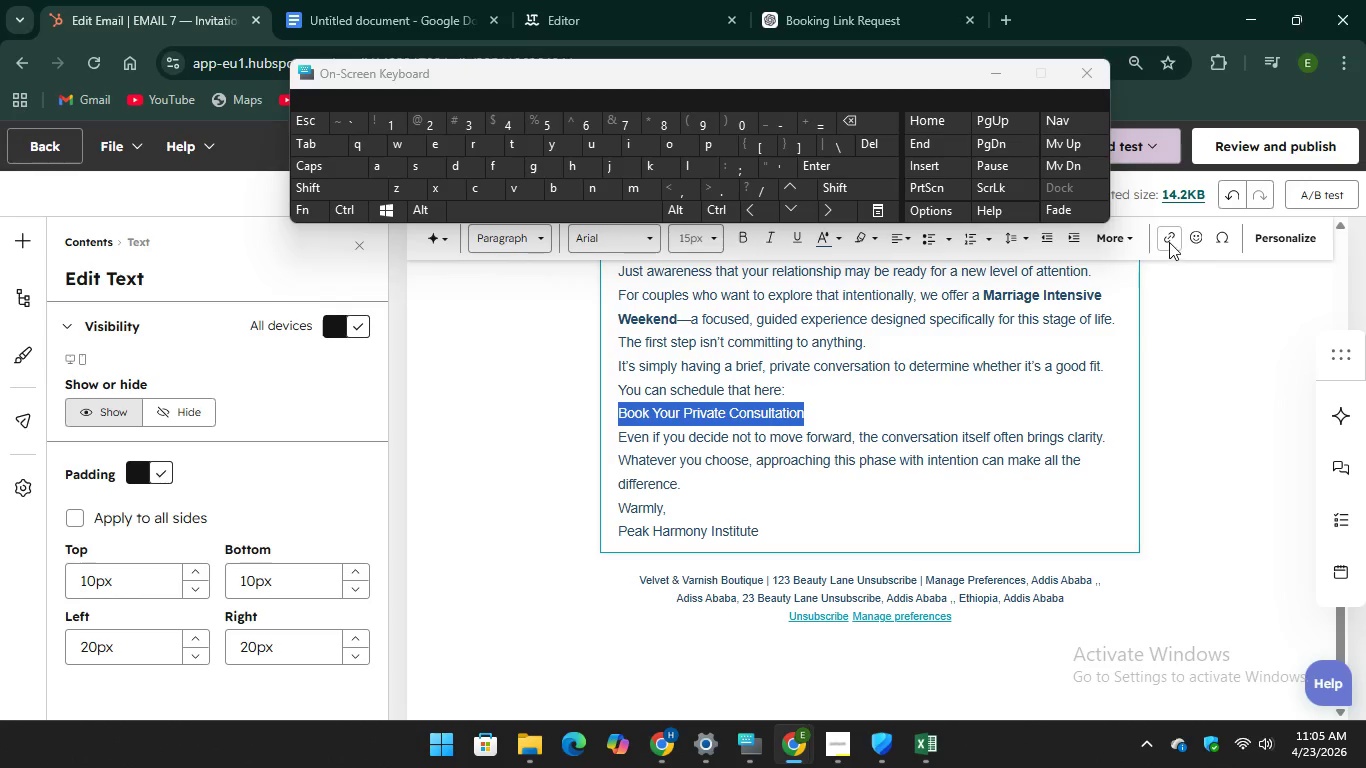 
left_click([1169, 242])
 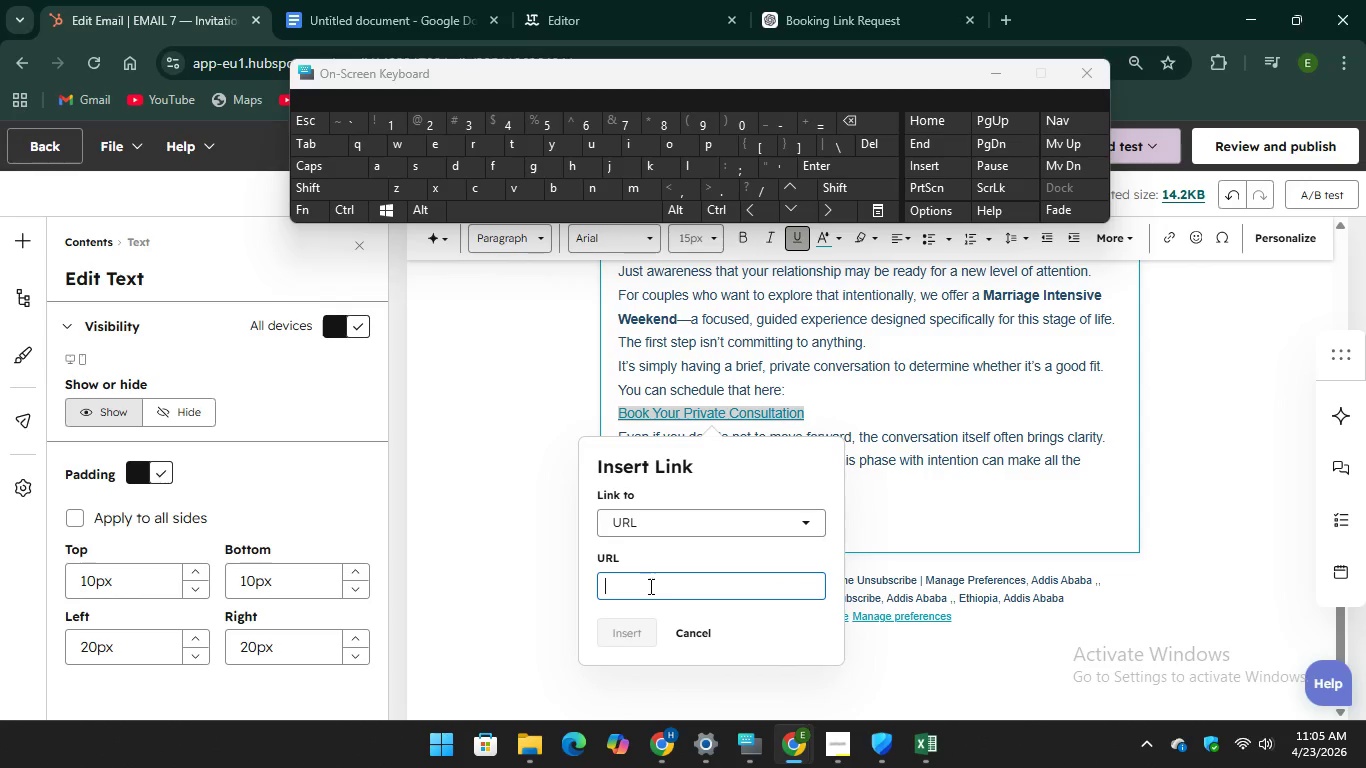 
right_click([627, 589])
 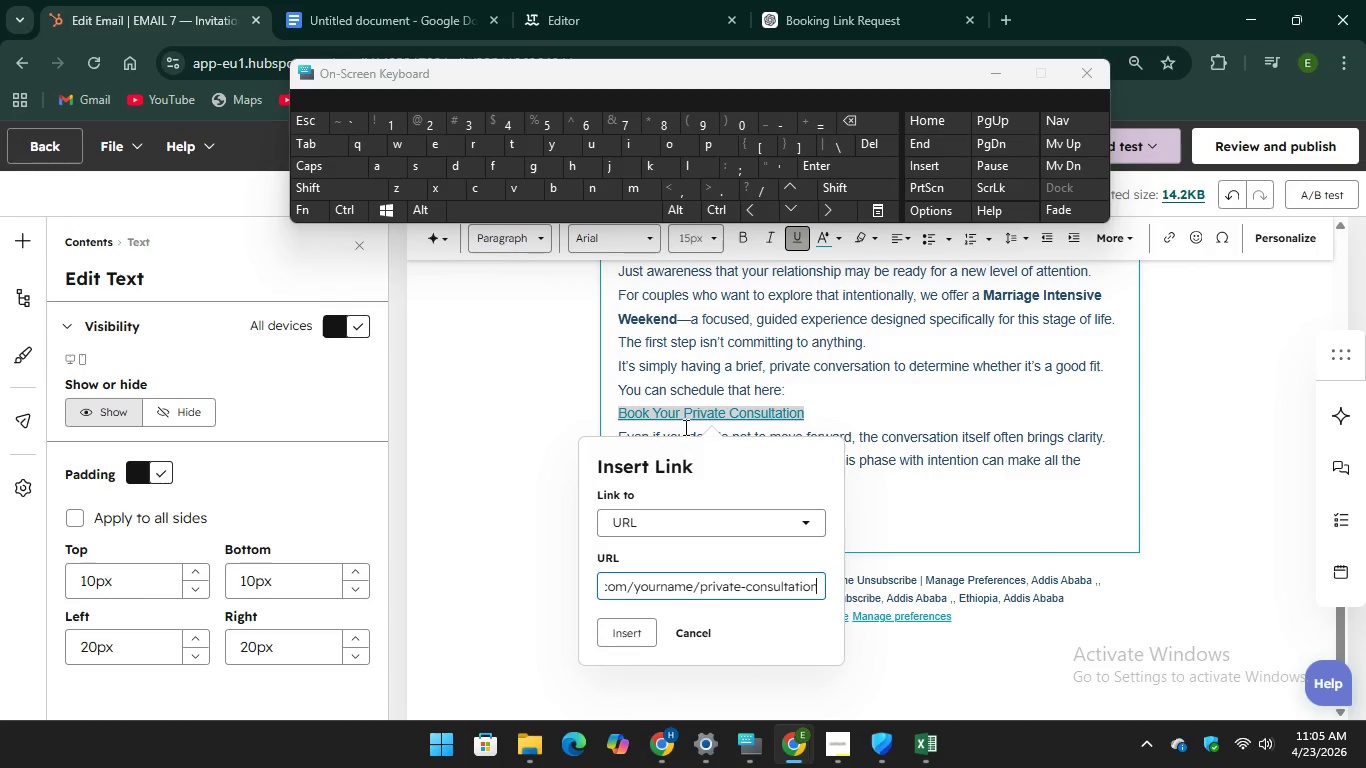 
left_click([646, 638])
 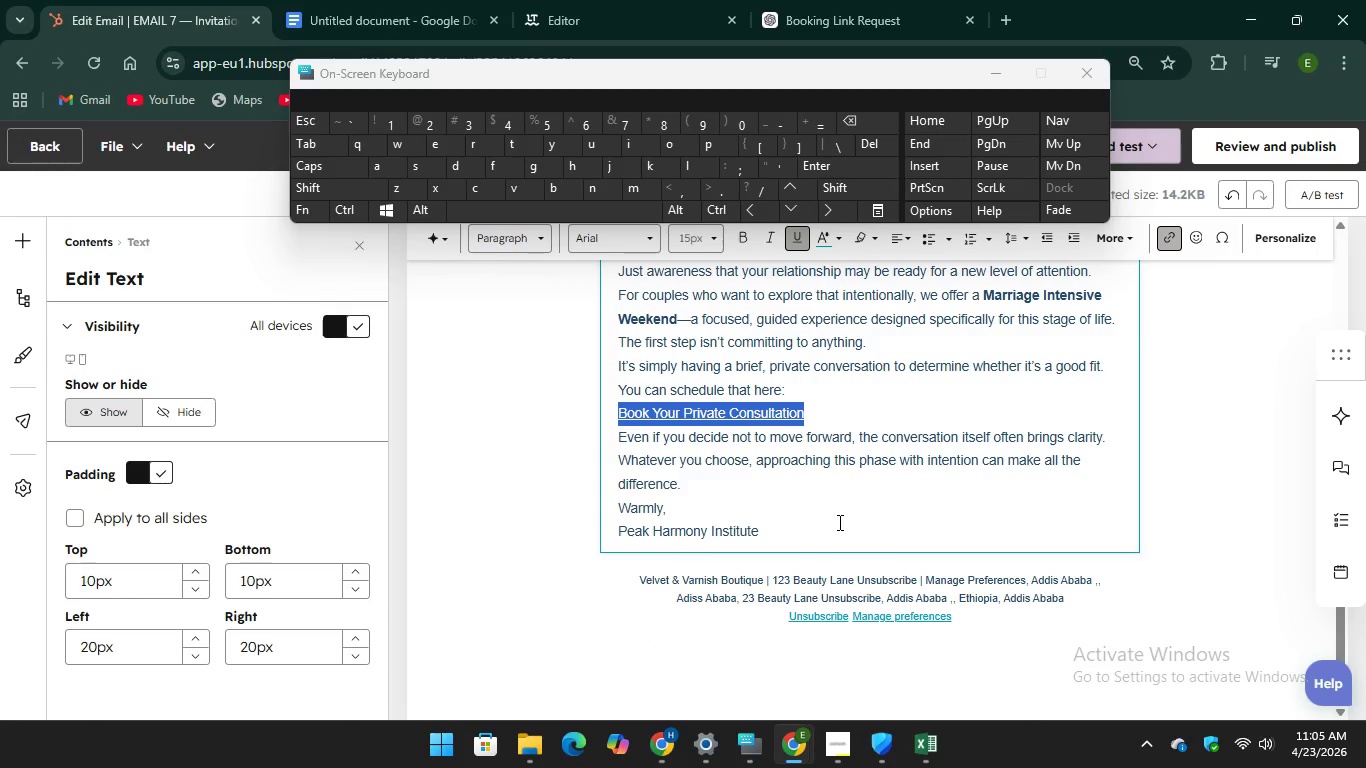 
left_click([849, 514])
 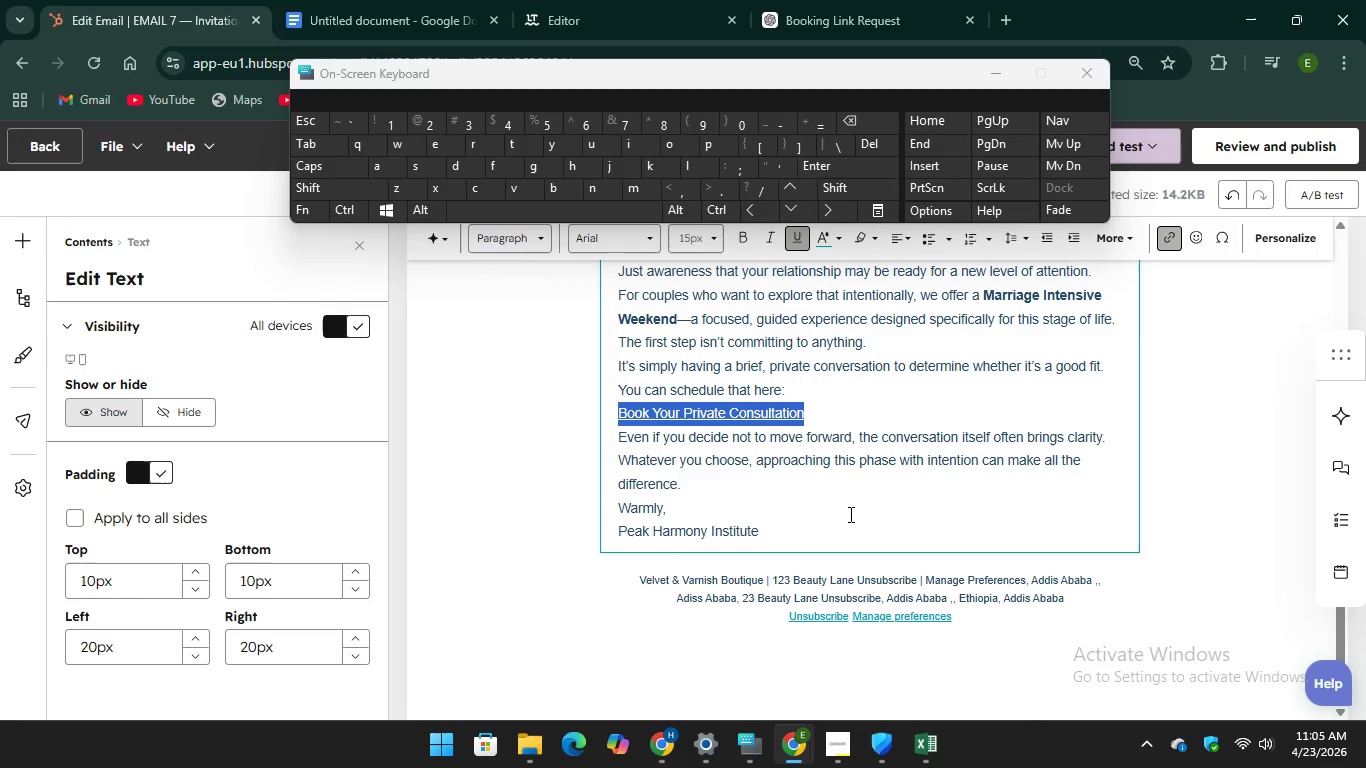 
scroll: coordinate [687, 484], scroll_direction: up, amount: 8.0
 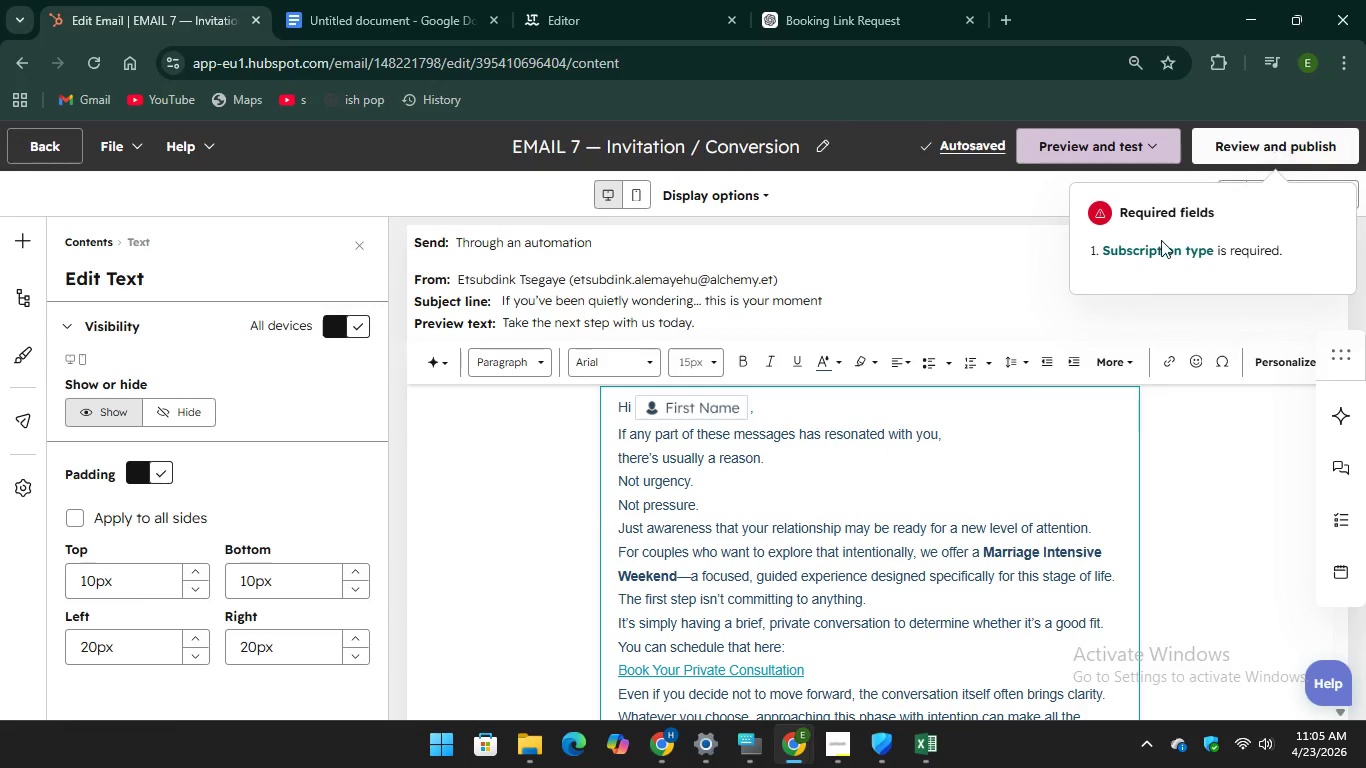 
left_click([1153, 247])
 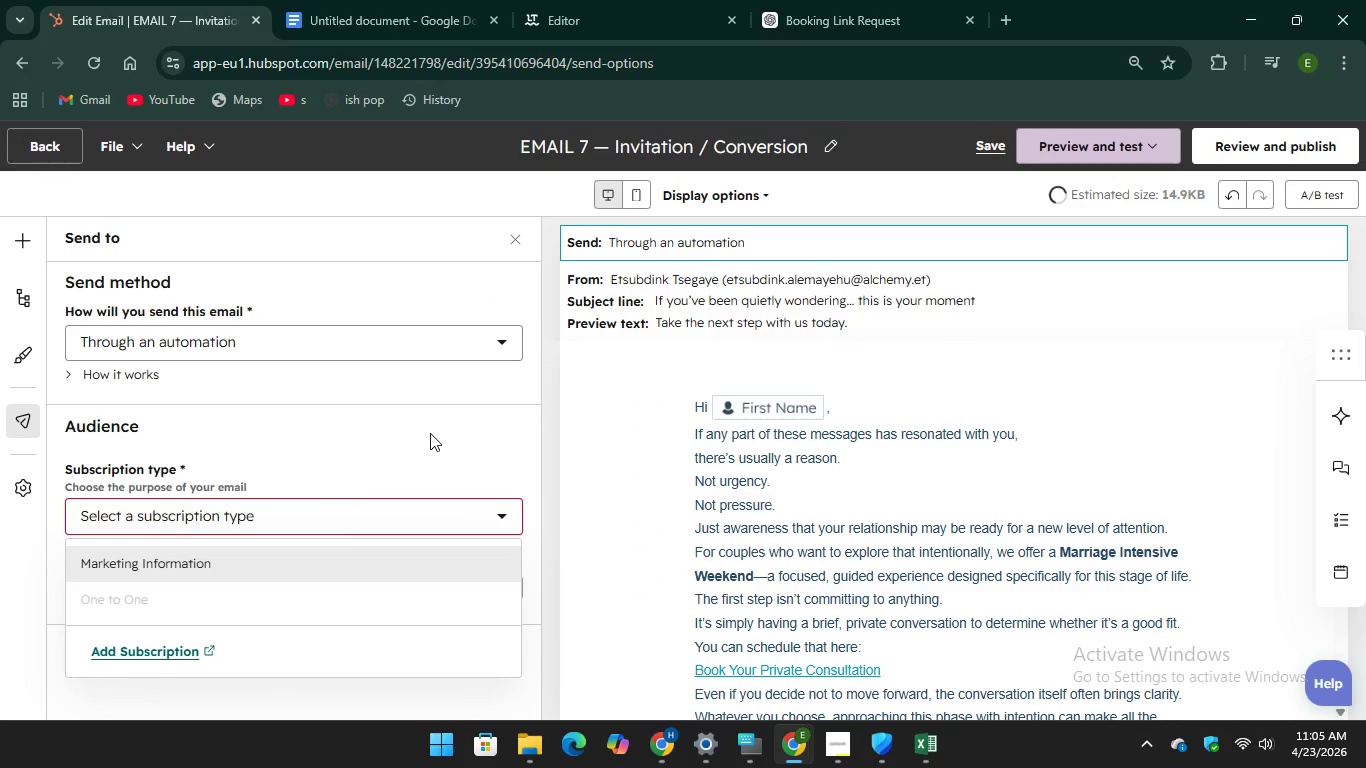 
left_click([316, 567])
 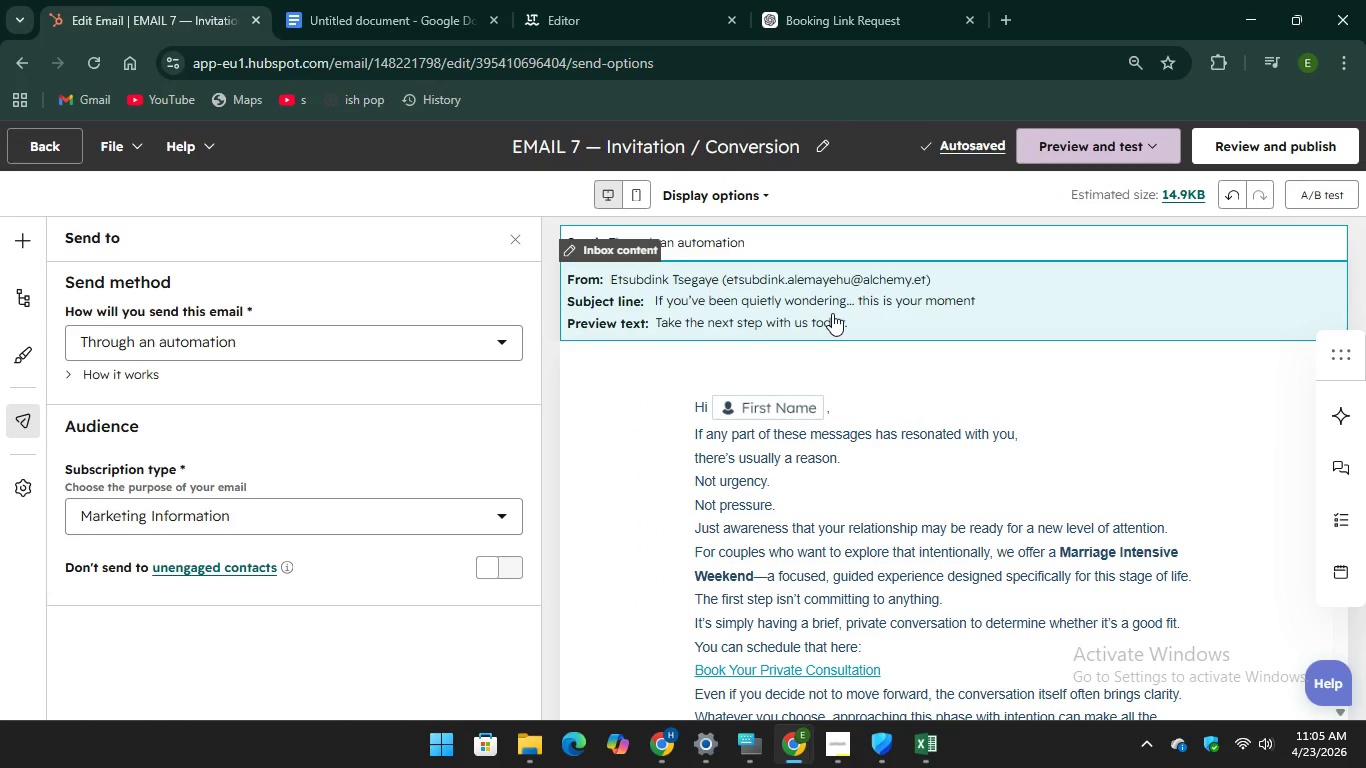 
mouse_move([739, 460])
 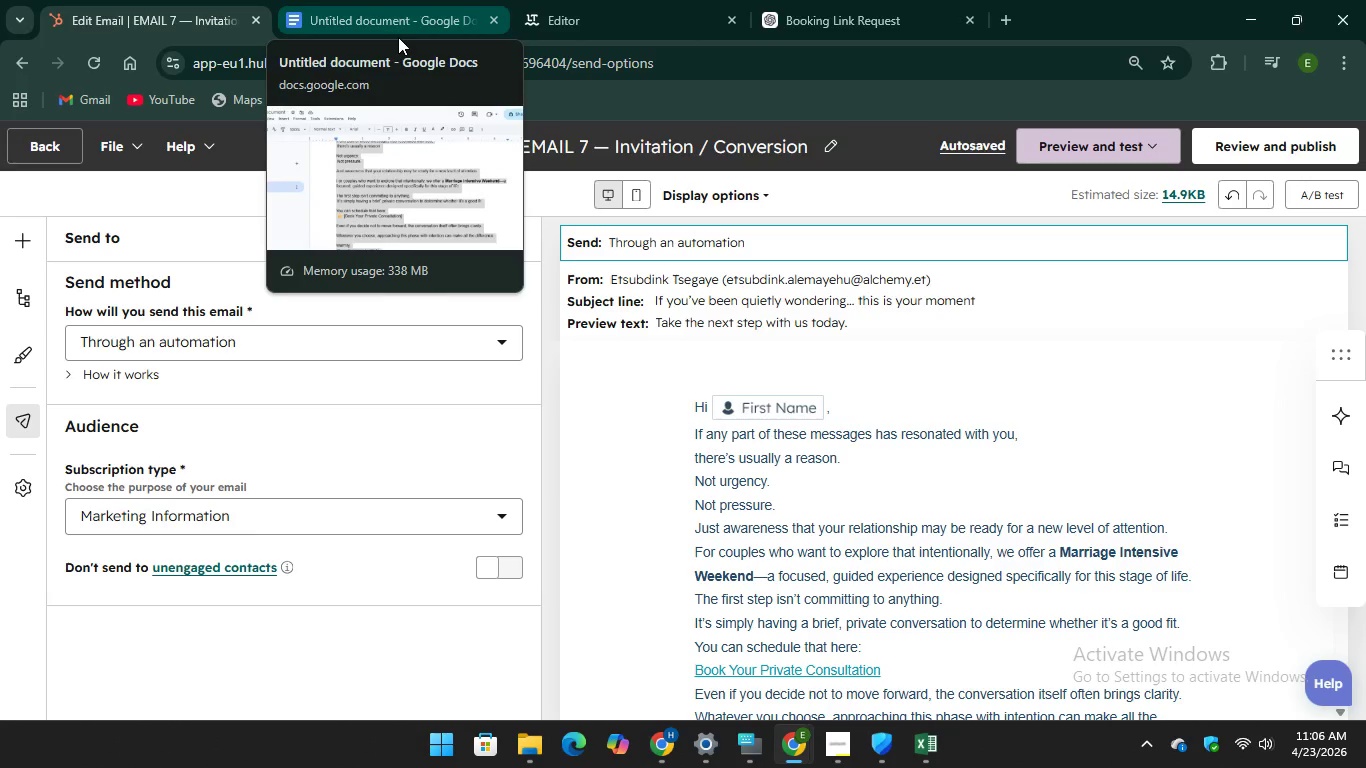 
wait(14.63)
 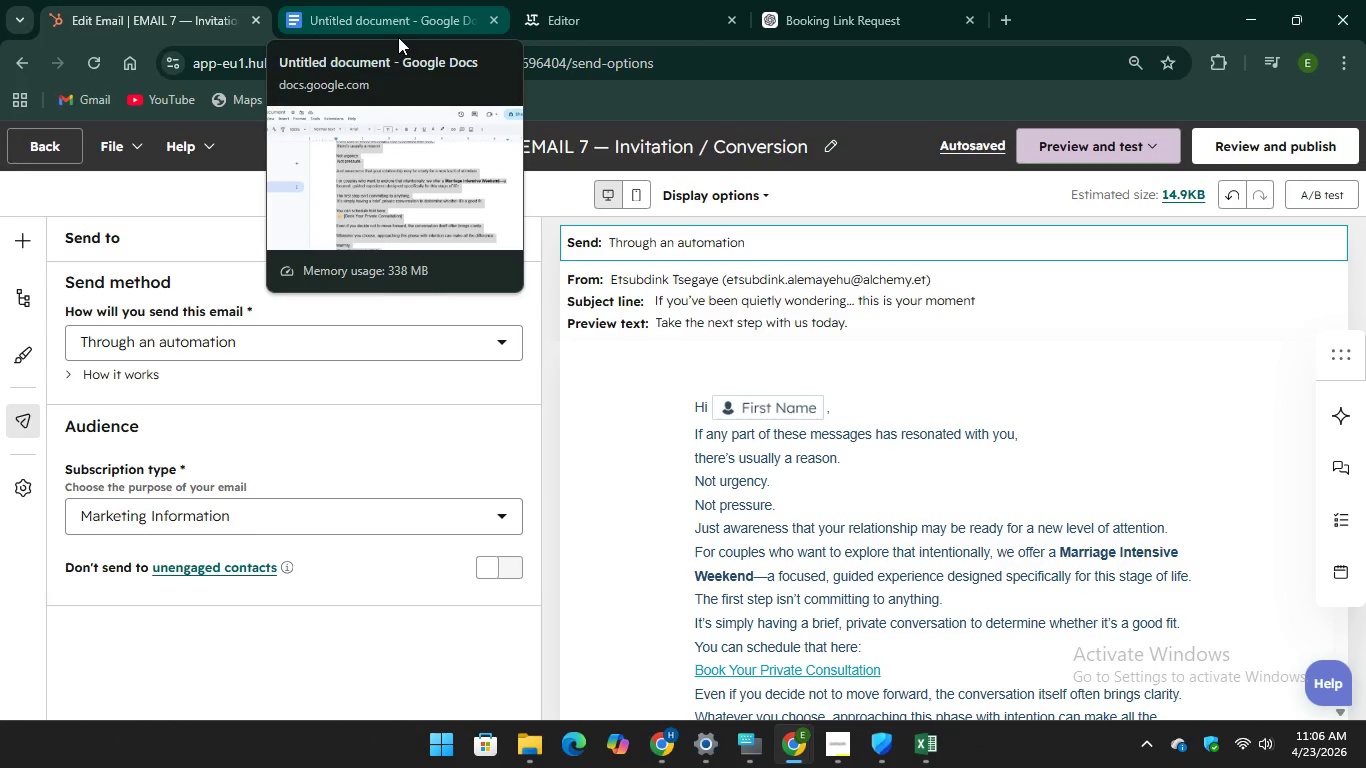 
left_click([399, 0])
 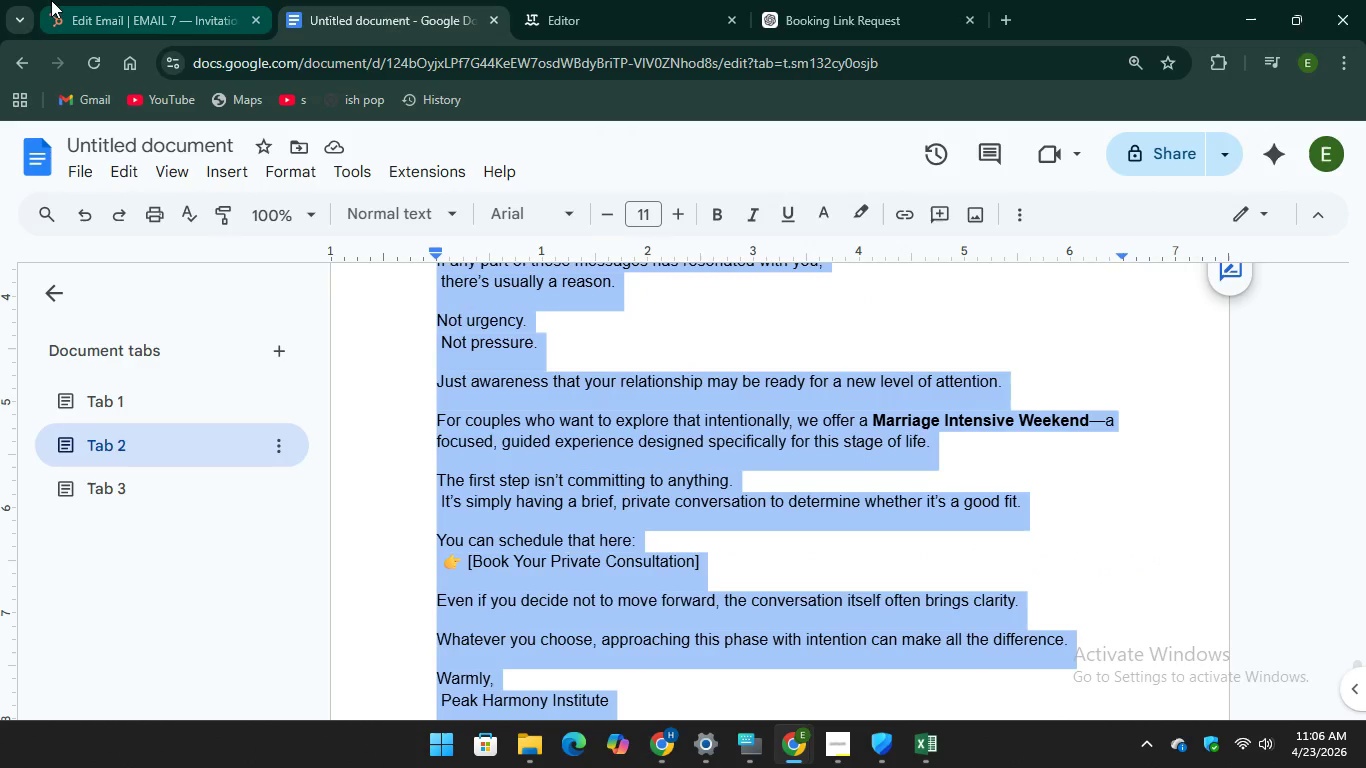 
left_click([70, 20])
 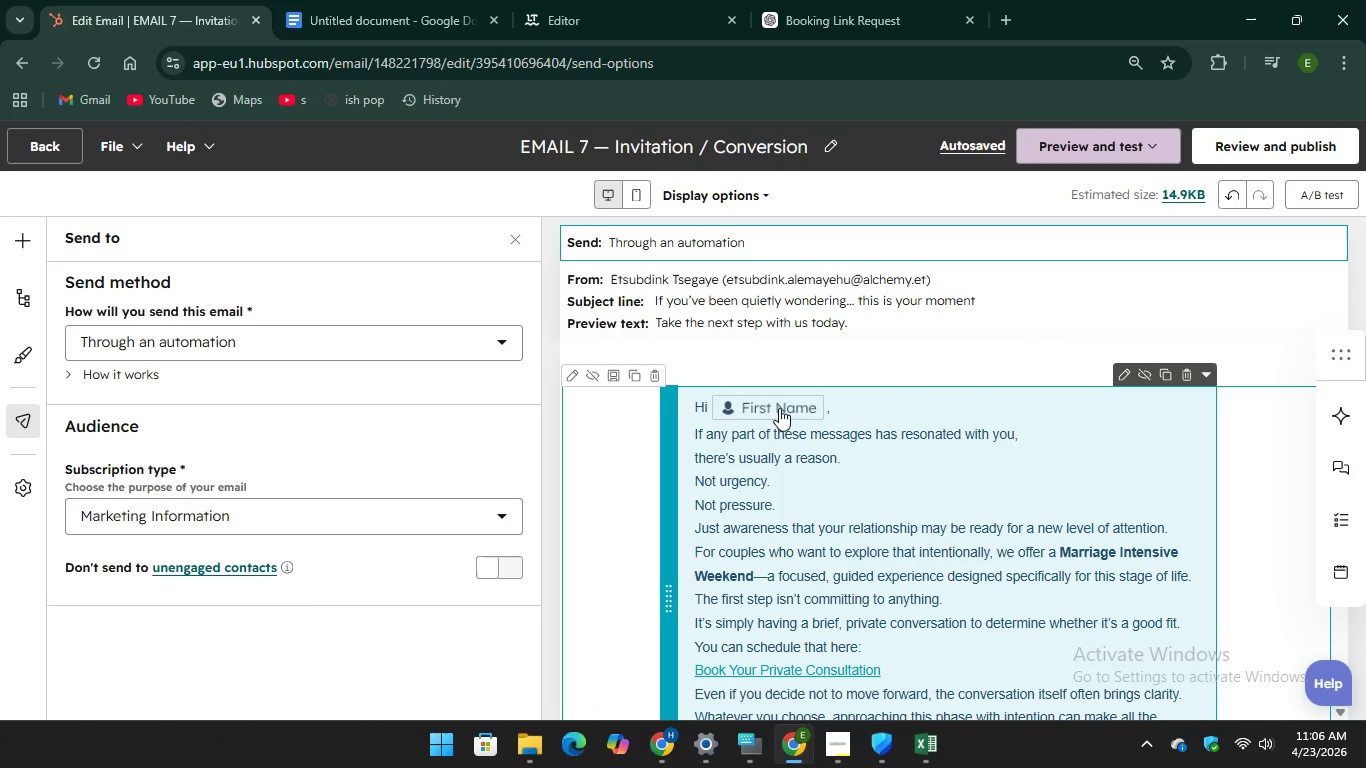 
left_click([778, 407])
 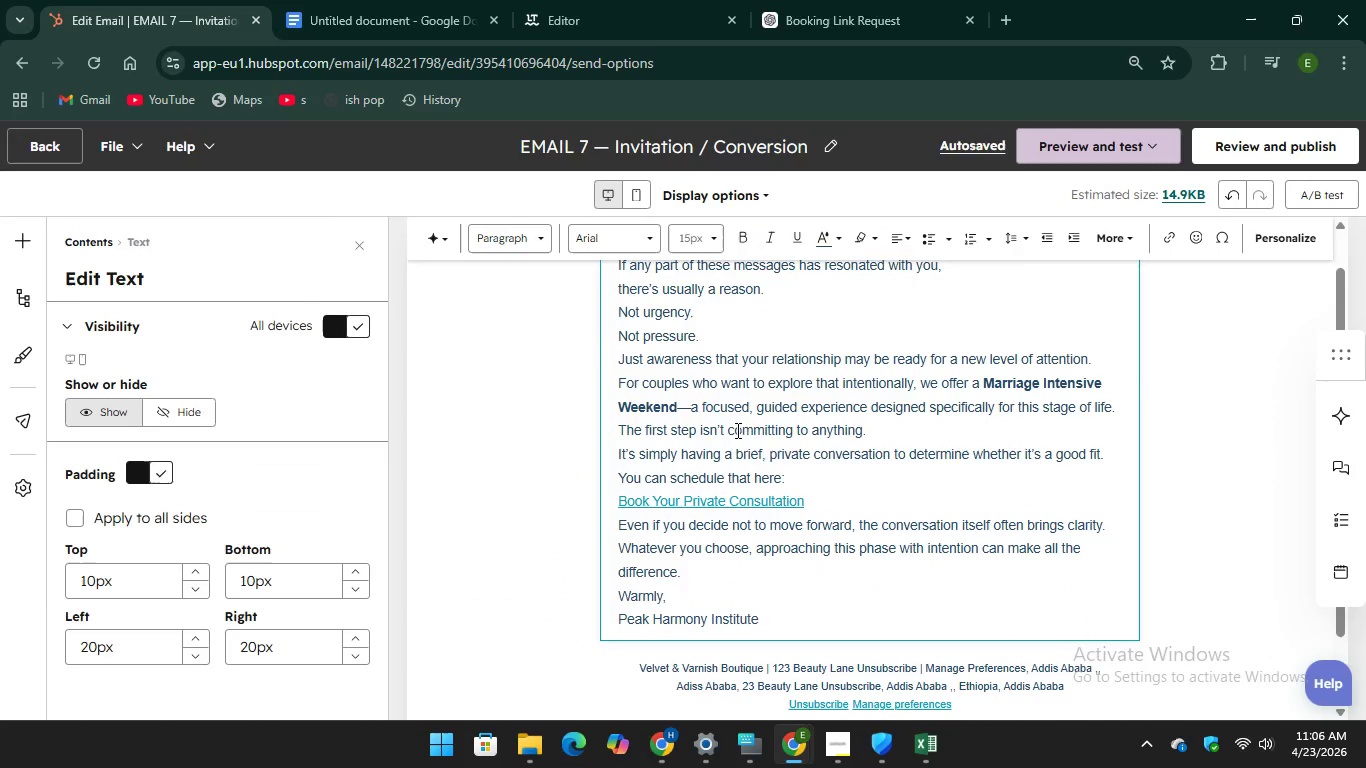 
scroll: coordinate [732, 440], scroll_direction: up, amount: 4.0
 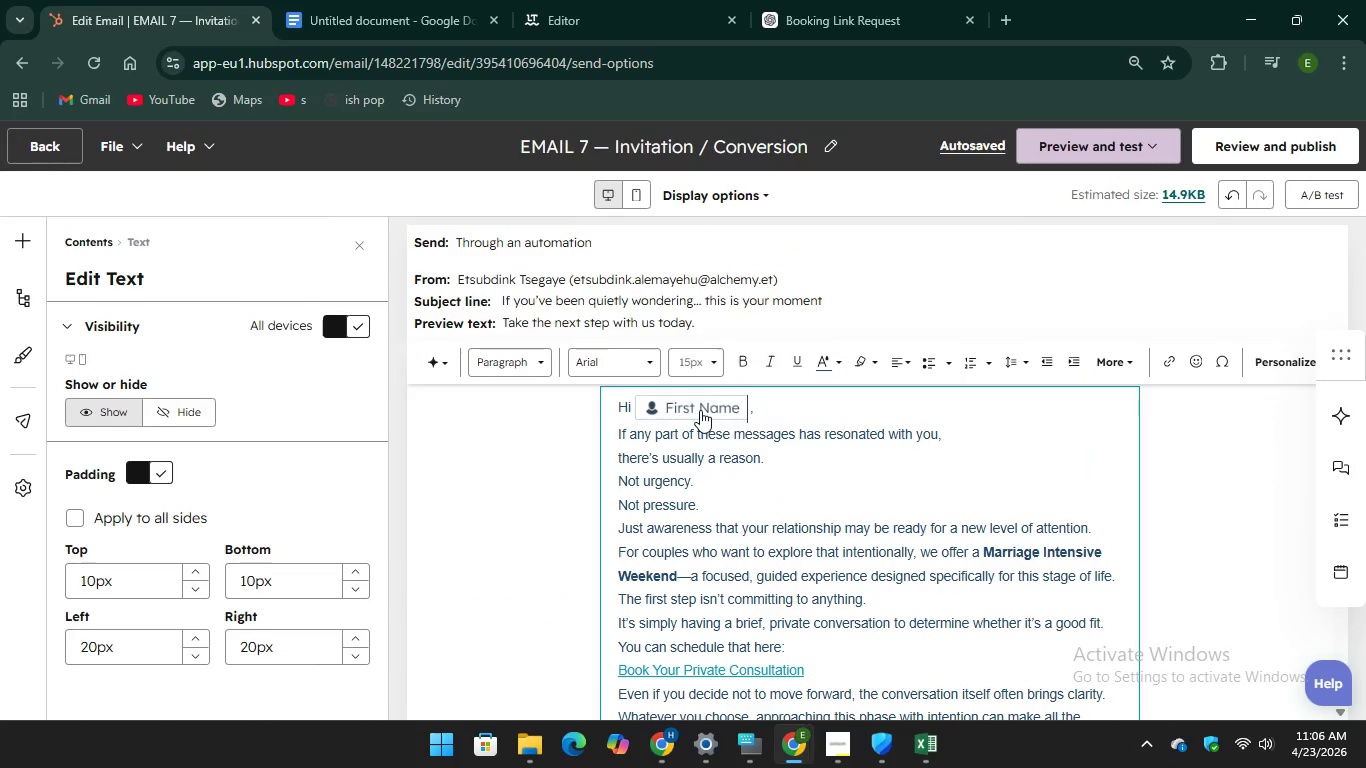 
left_click([698, 408])
 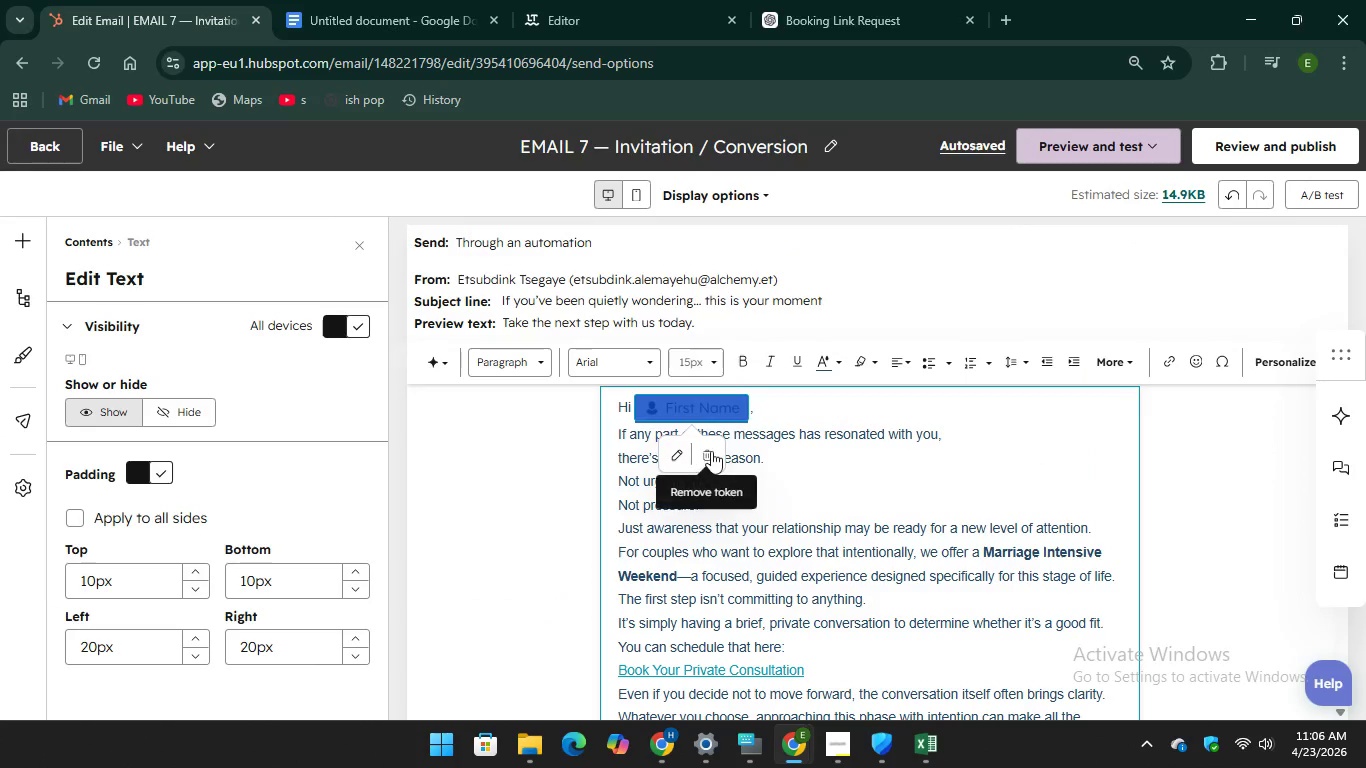 
left_click([711, 451])
 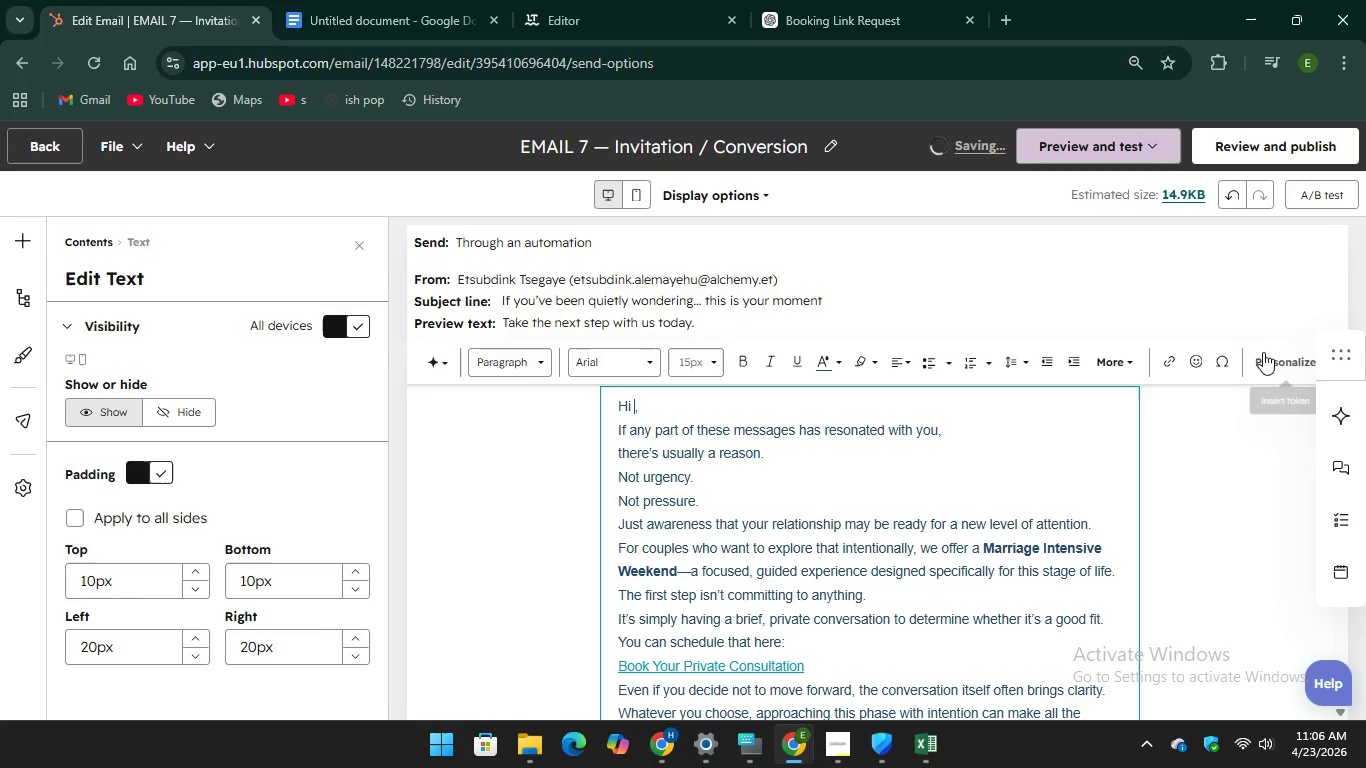 
left_click([1269, 358])
 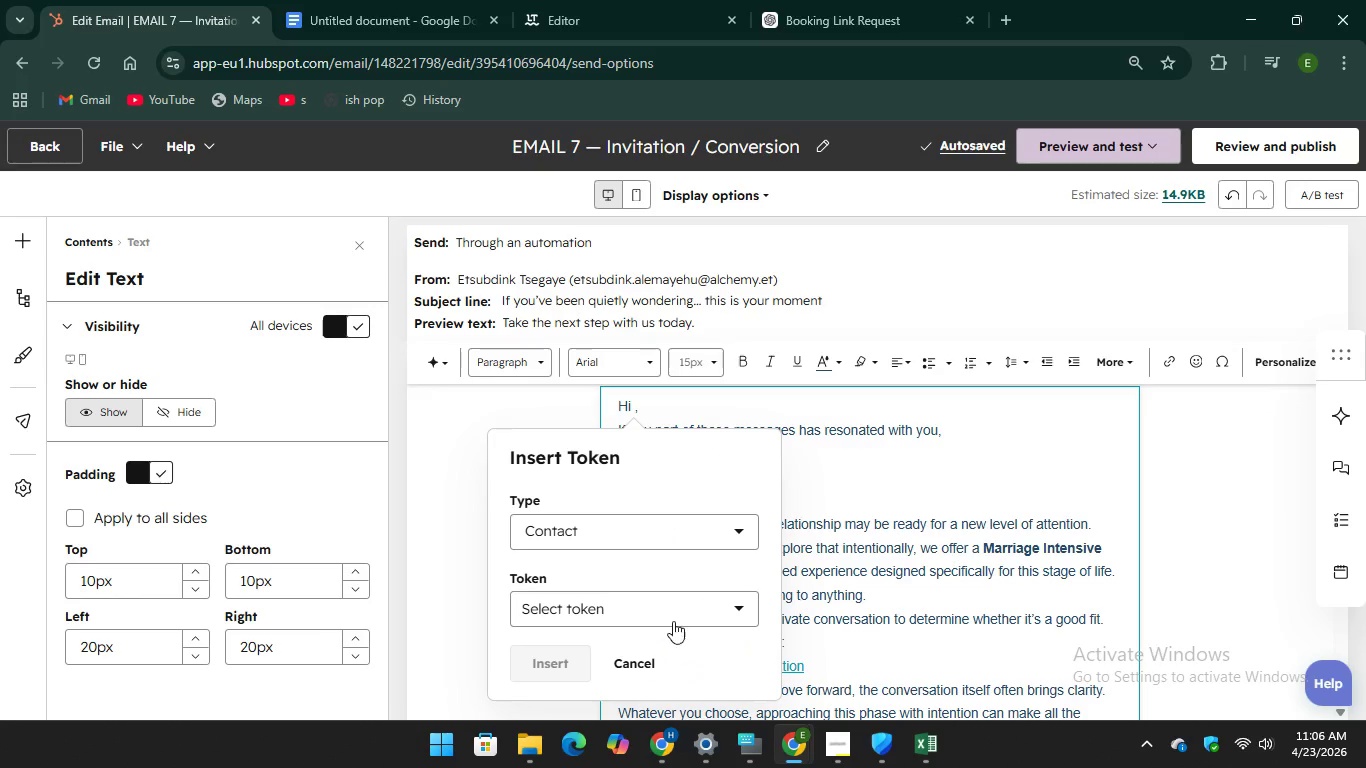 
left_click([678, 611])
 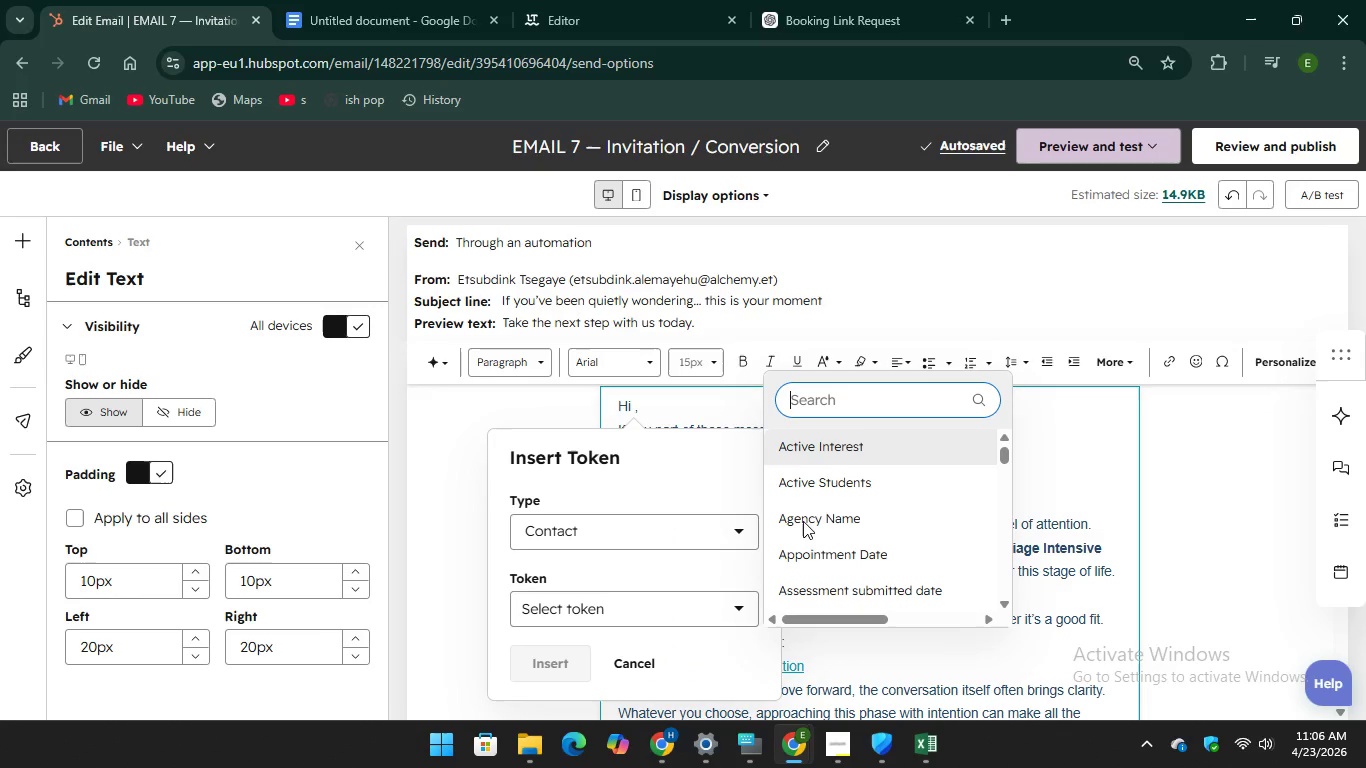 
scroll: coordinate [826, 499], scroll_direction: down, amount: 10.0
 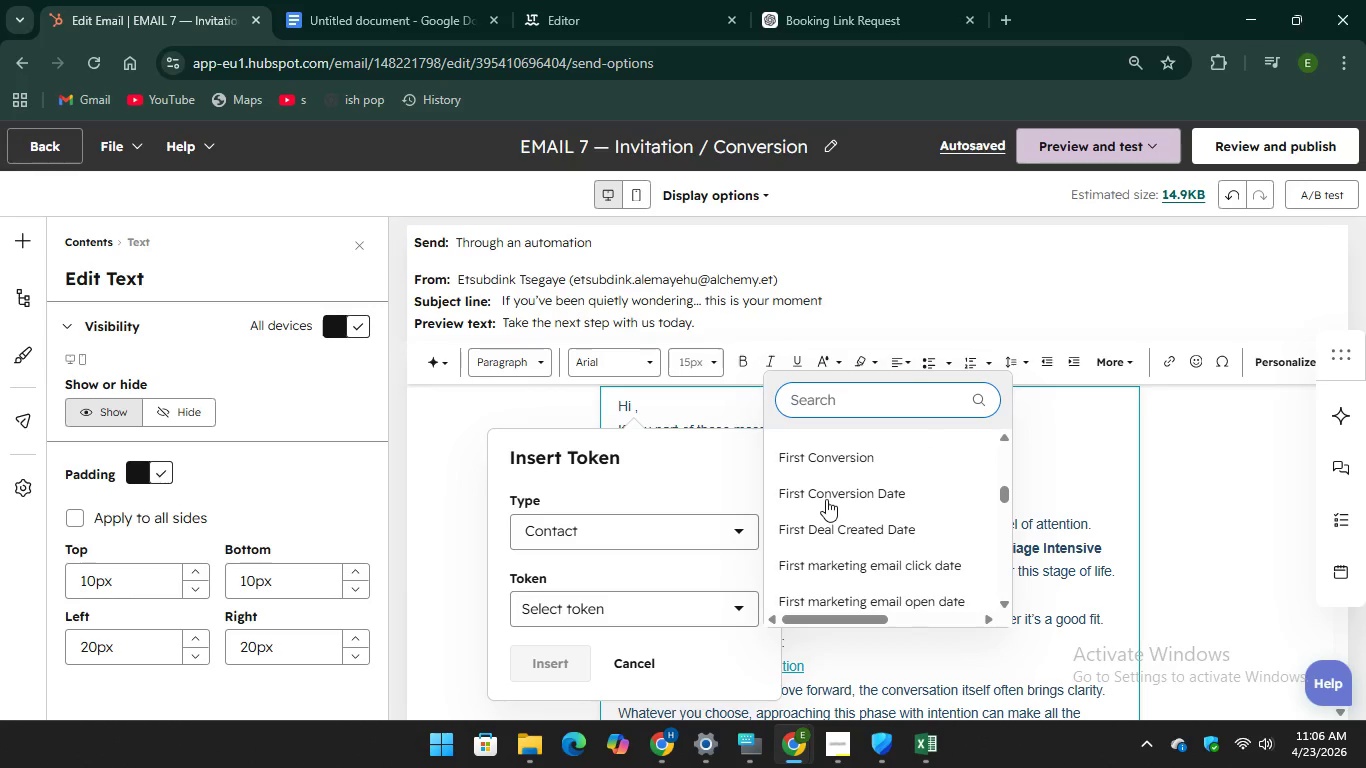 
left_click([826, 499])
 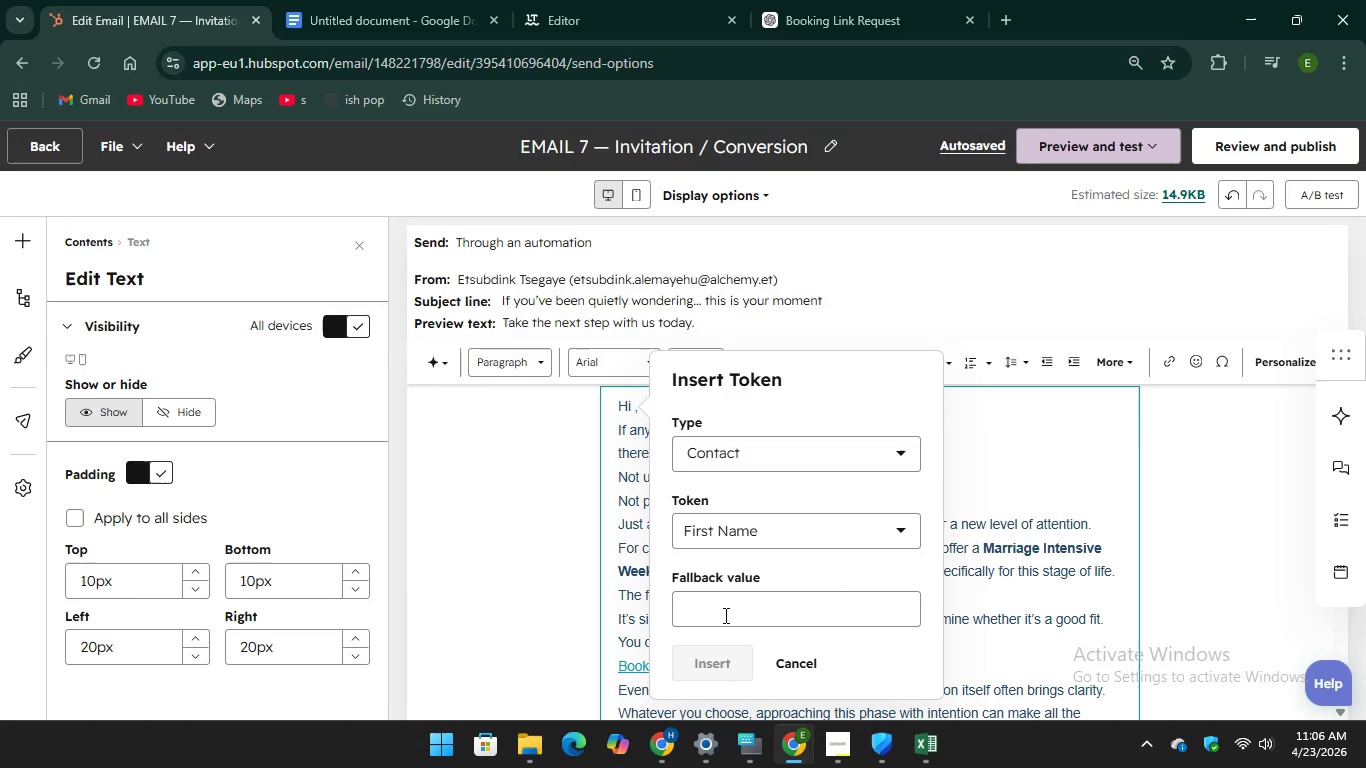 
left_click([724, 610])
 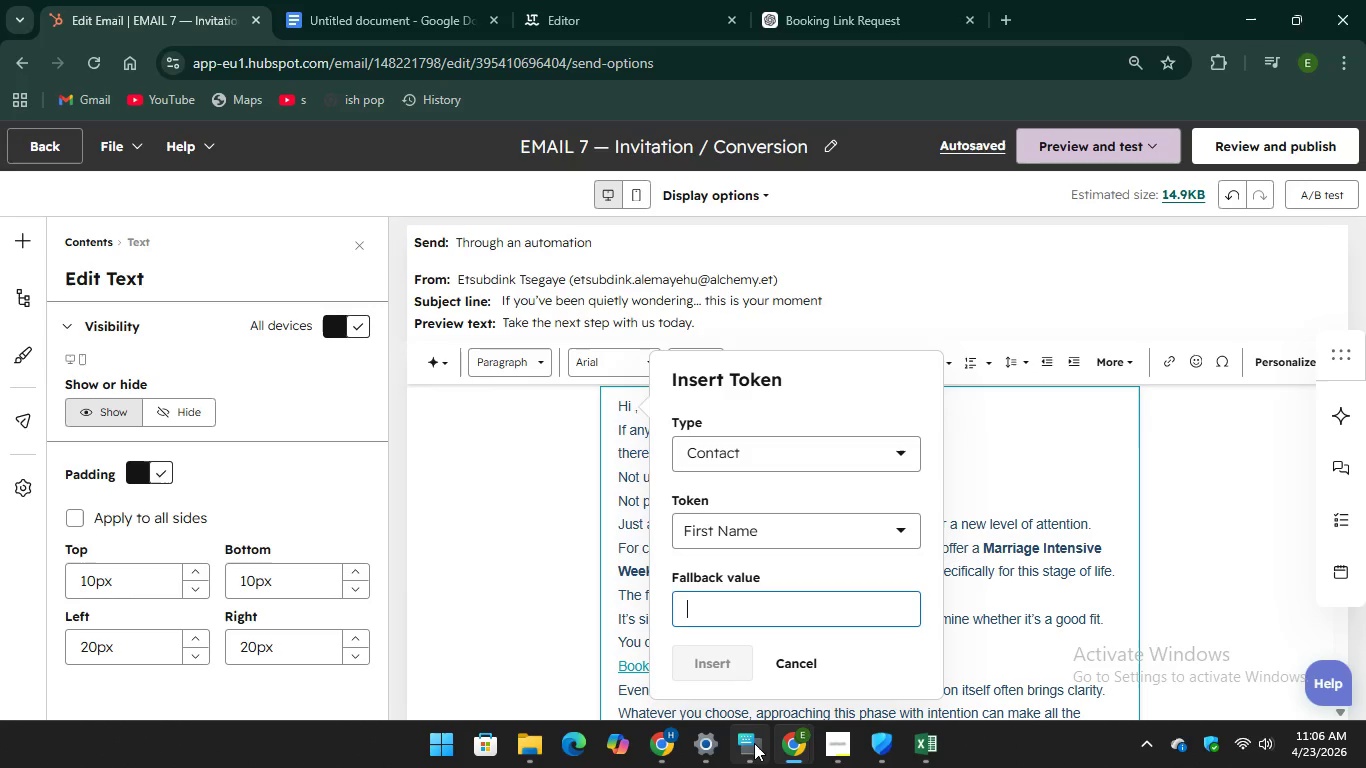 
left_click([757, 746])
 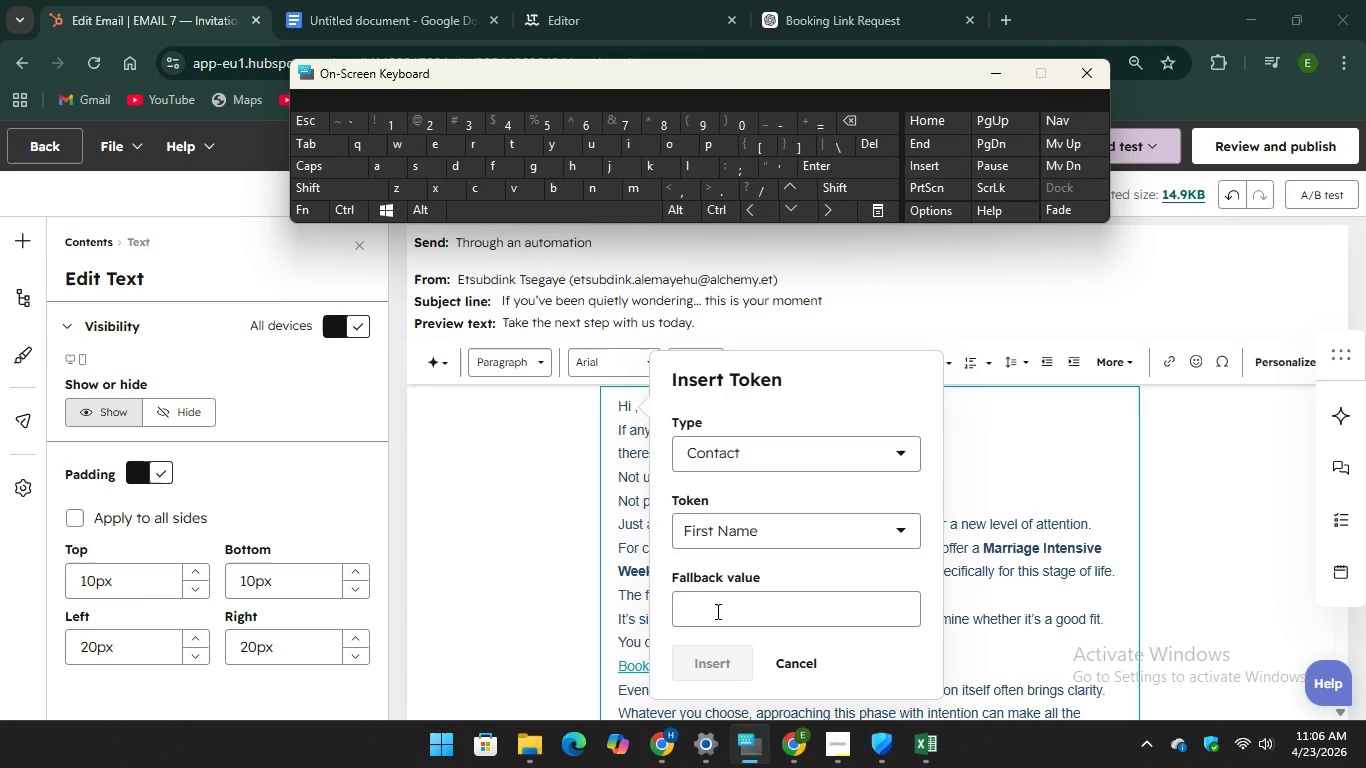 
left_click([716, 609])
 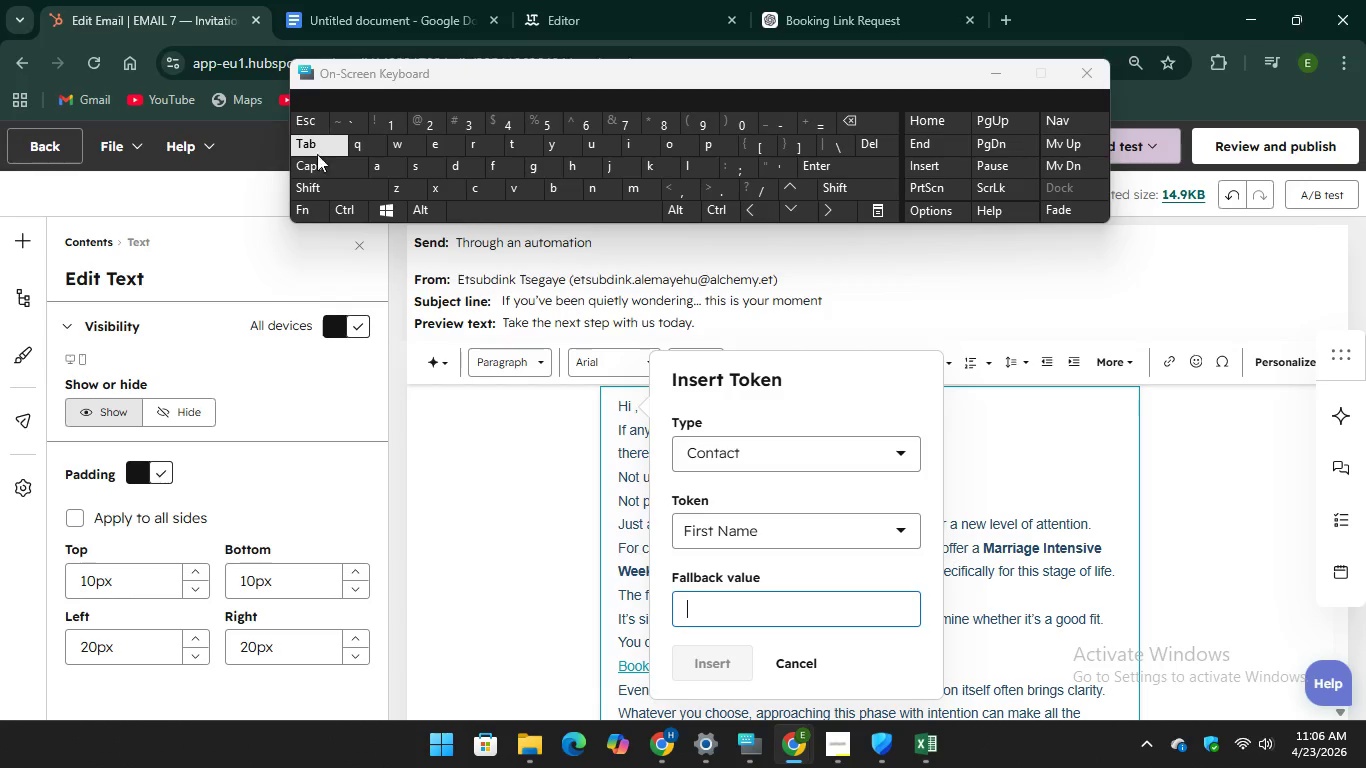 
key(CapsLock)
 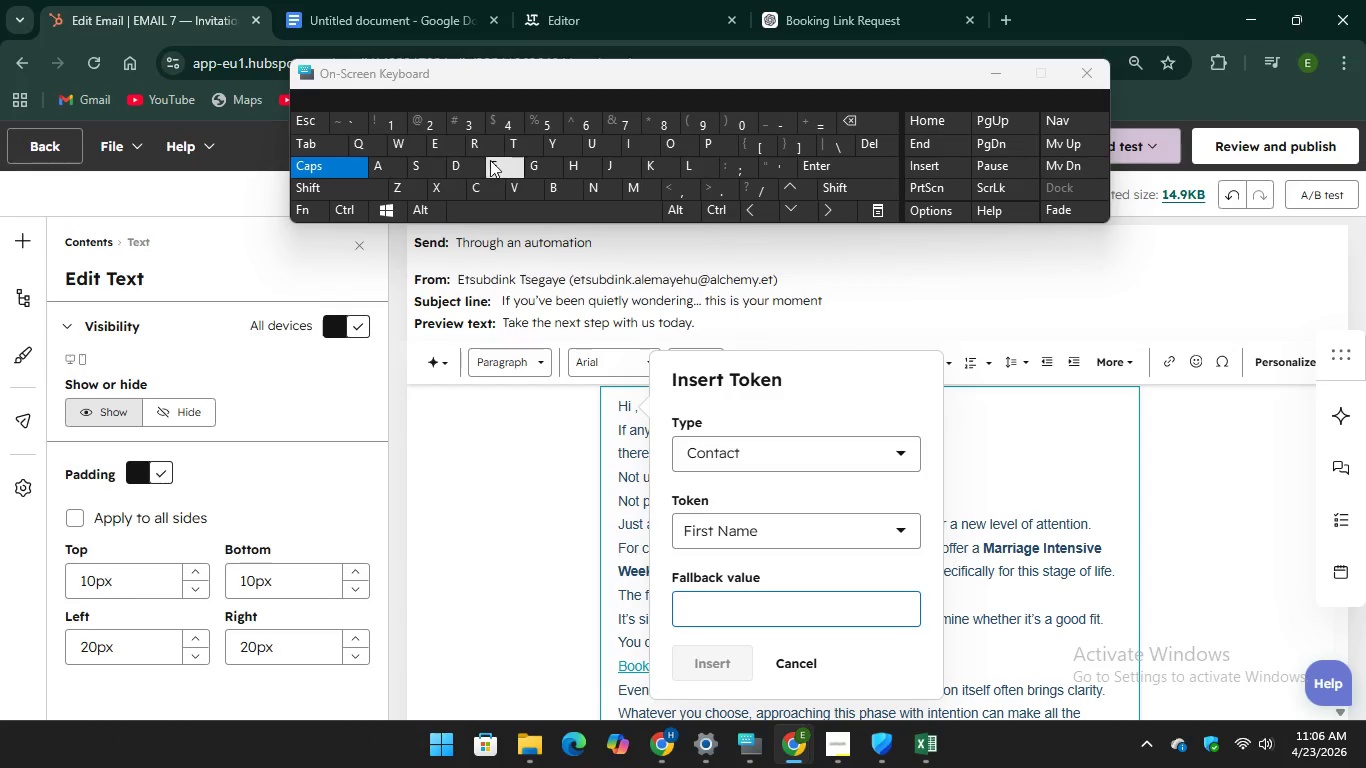 
key(F)
 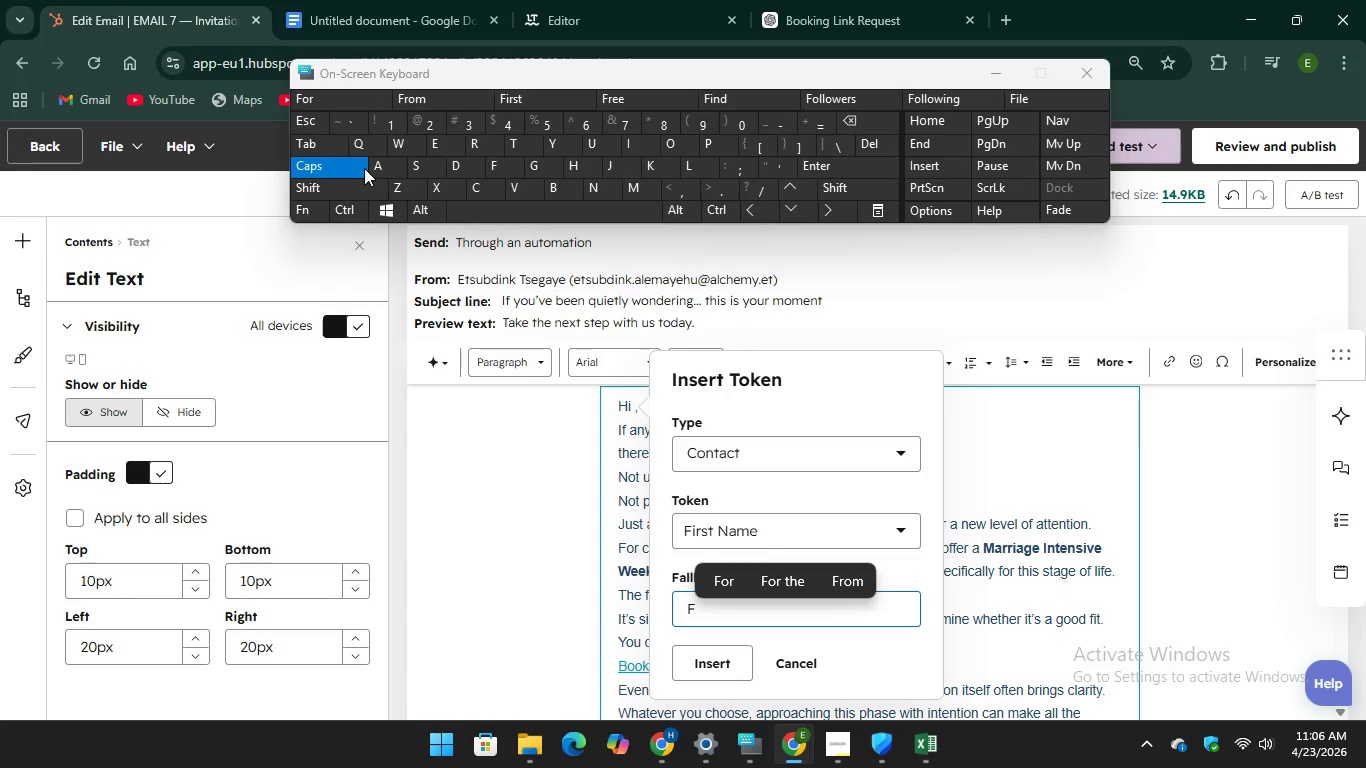 
key(CapsLock)
 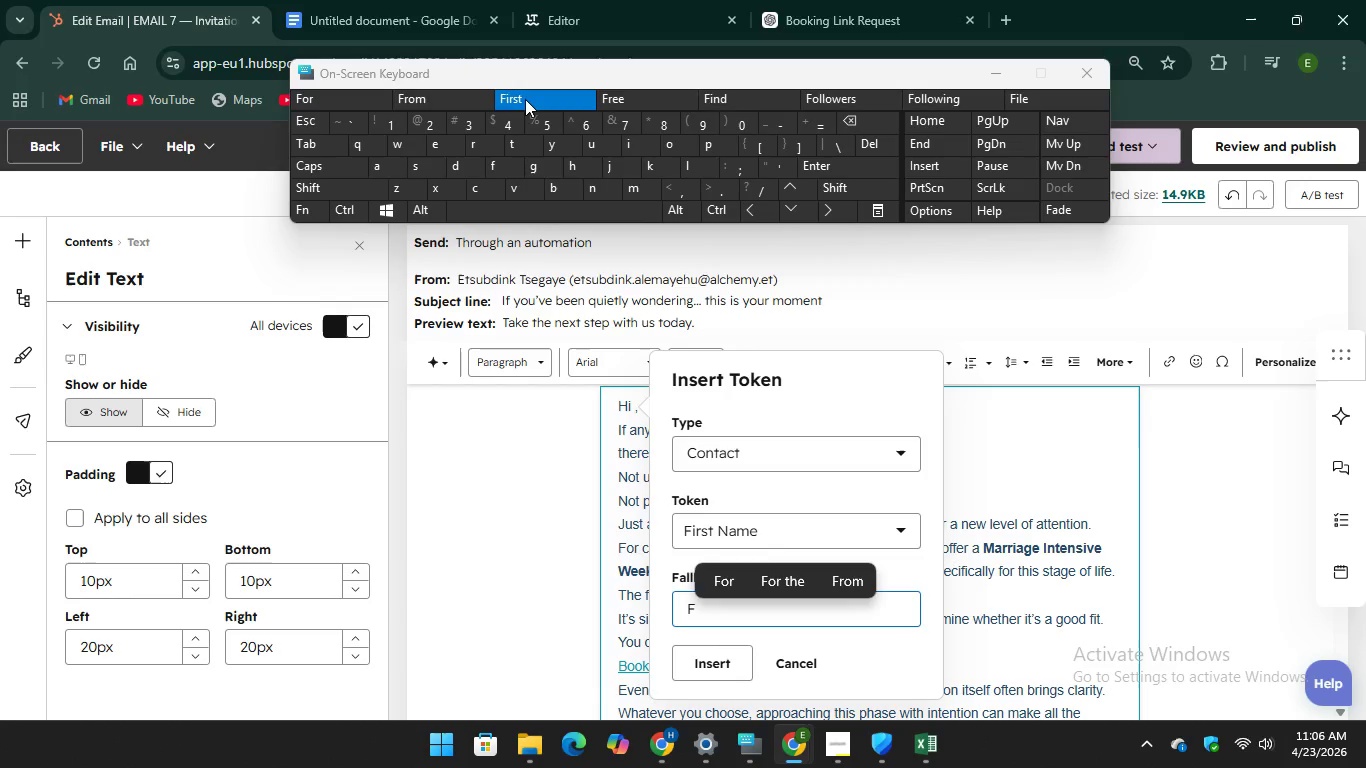 
hold_key(key=Unknown, duration=5.66)
 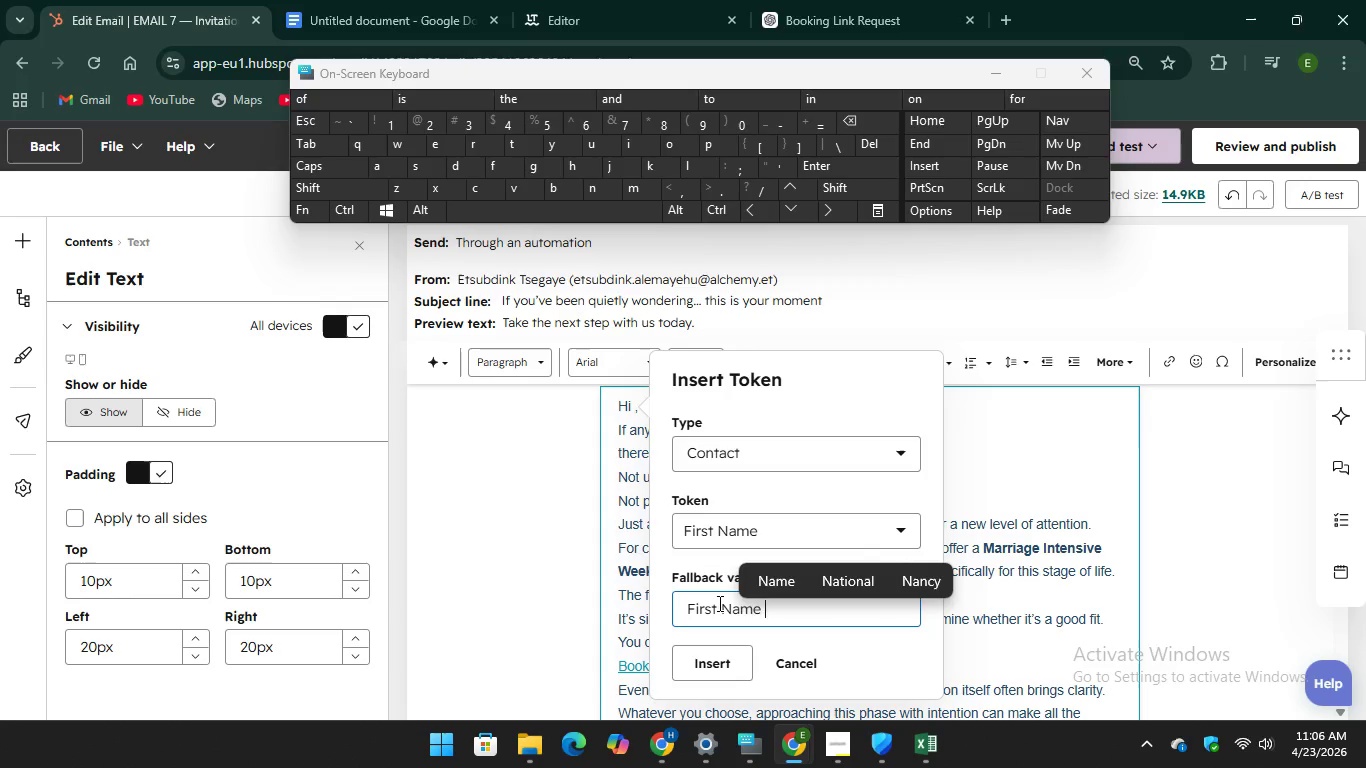 
key(CapsLock)
 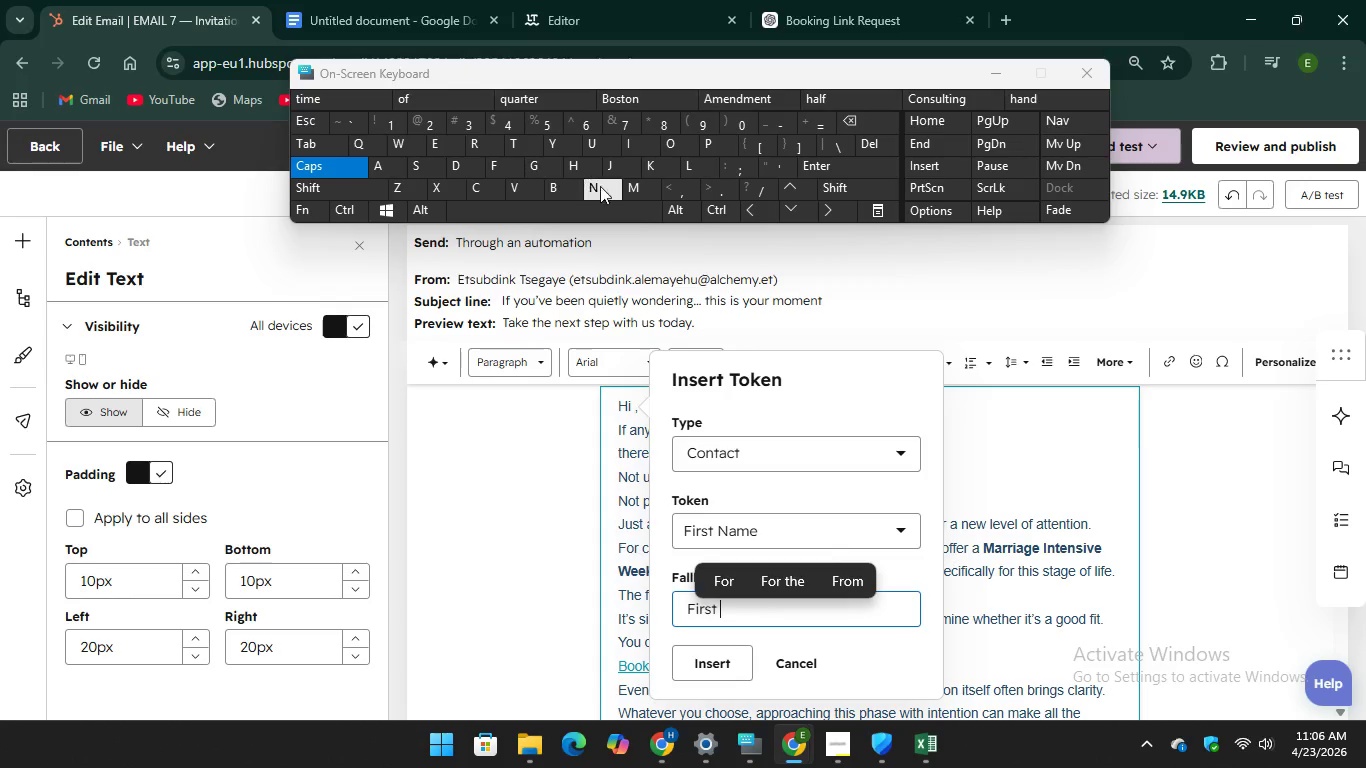 
key(N)
 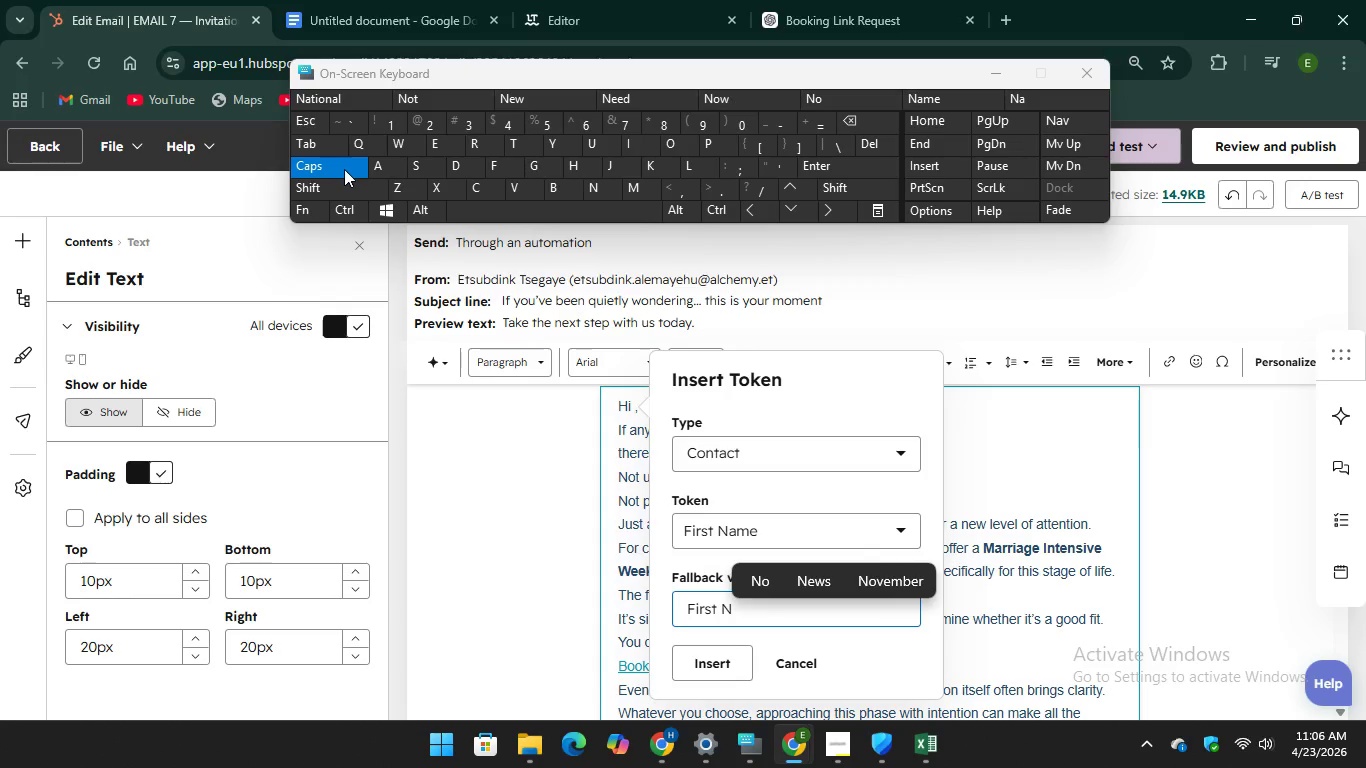 
key(CapsLock)
 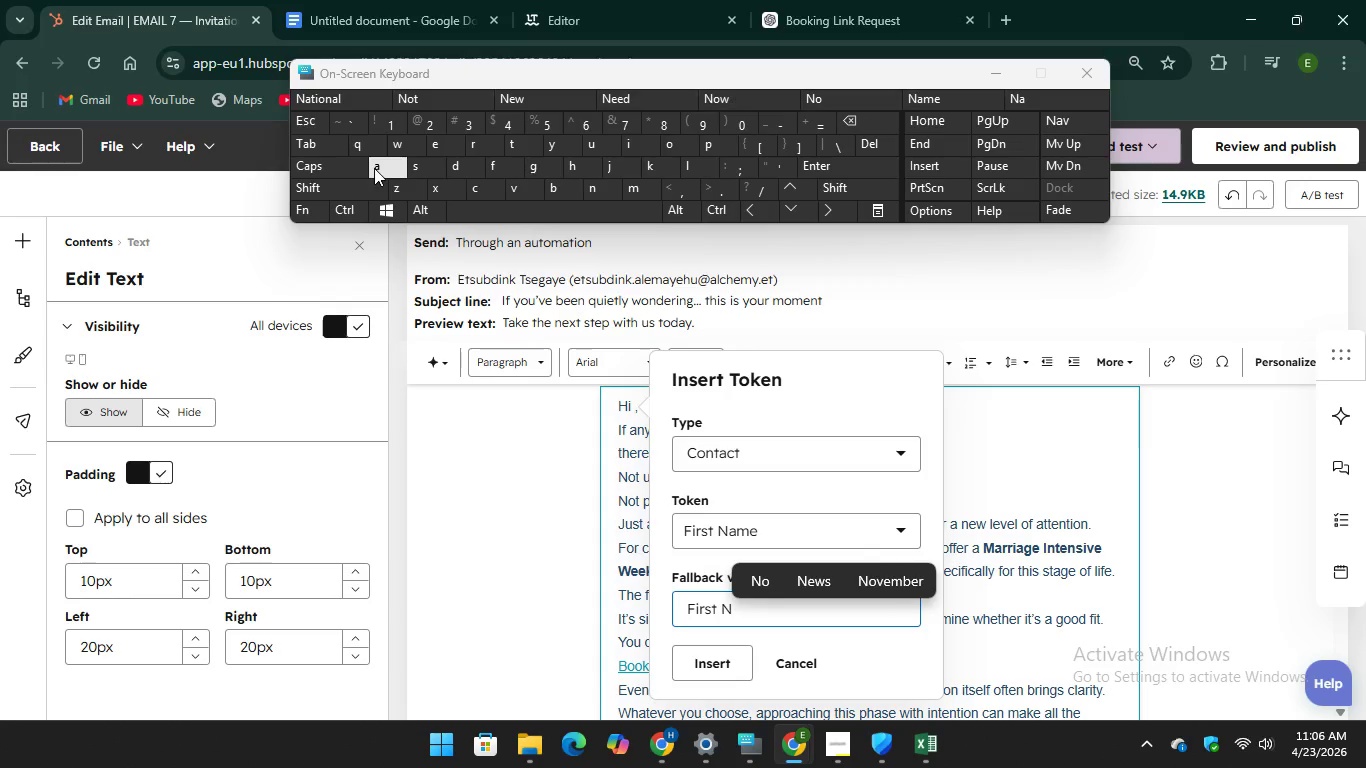 
key(A)
 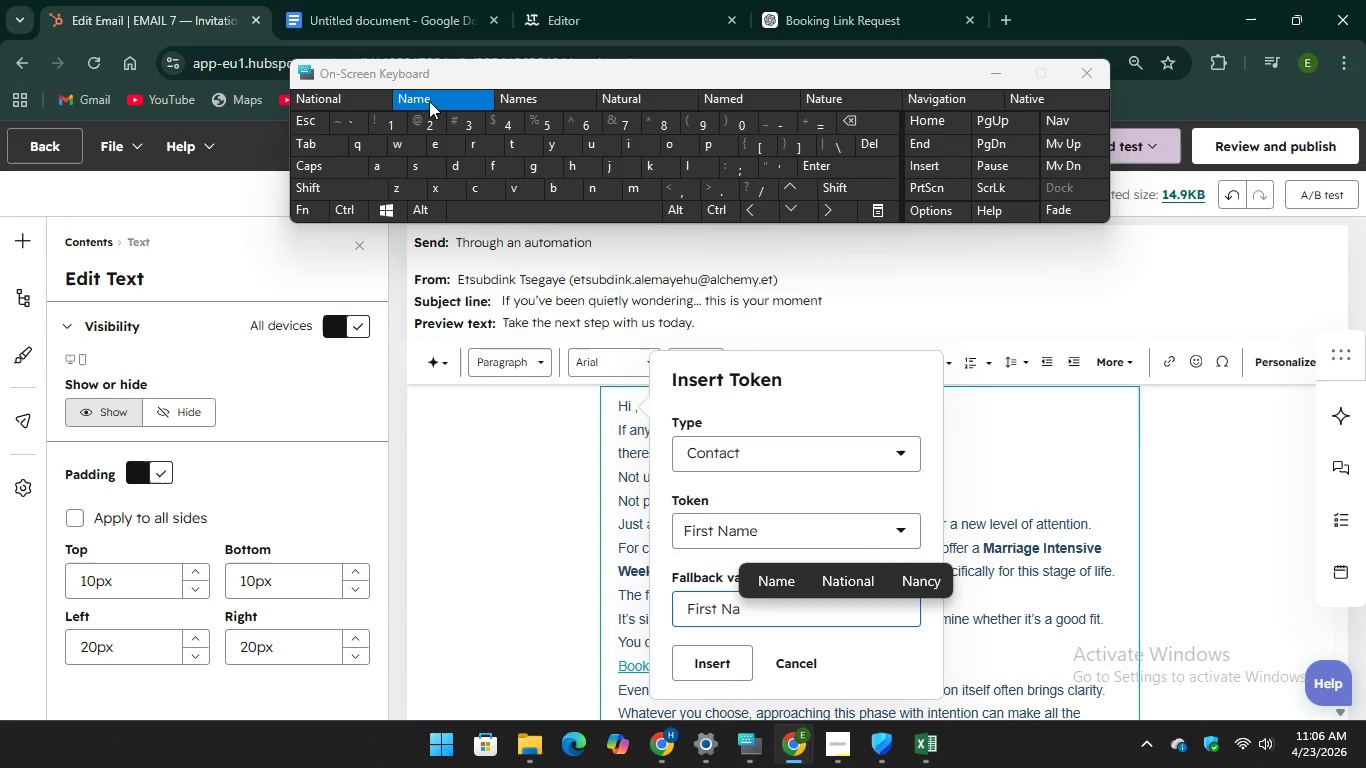 
key(Unknown)
 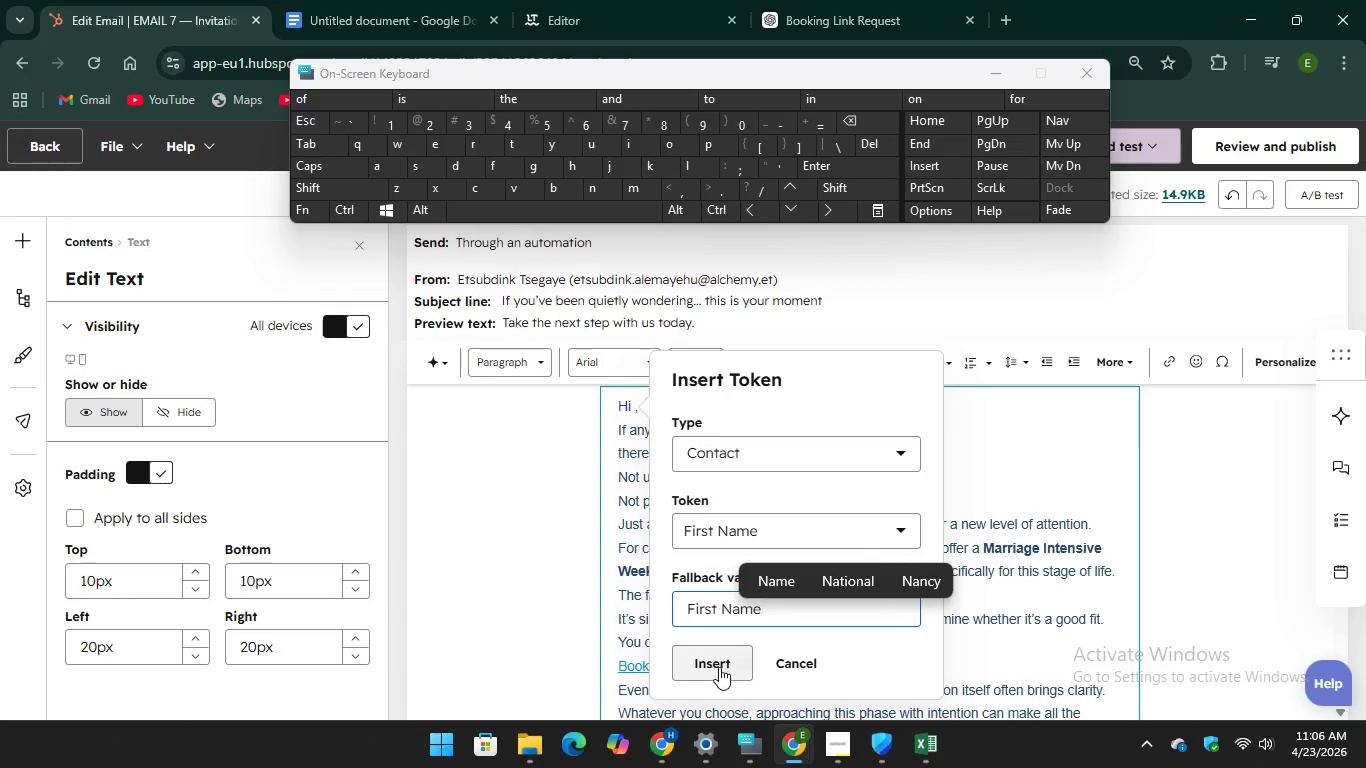 
left_click([719, 667])
 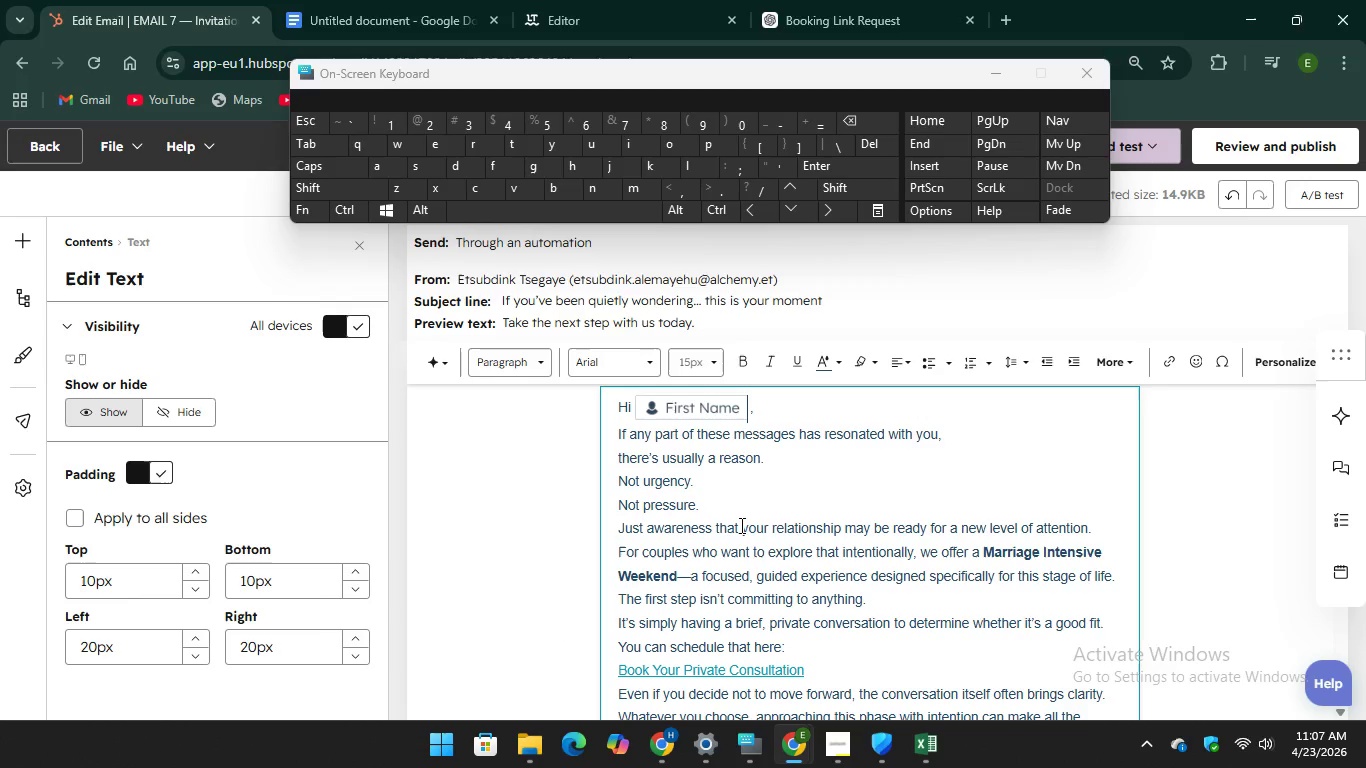 
scroll: coordinate [761, 592], scroll_direction: down, amount: 4.0
 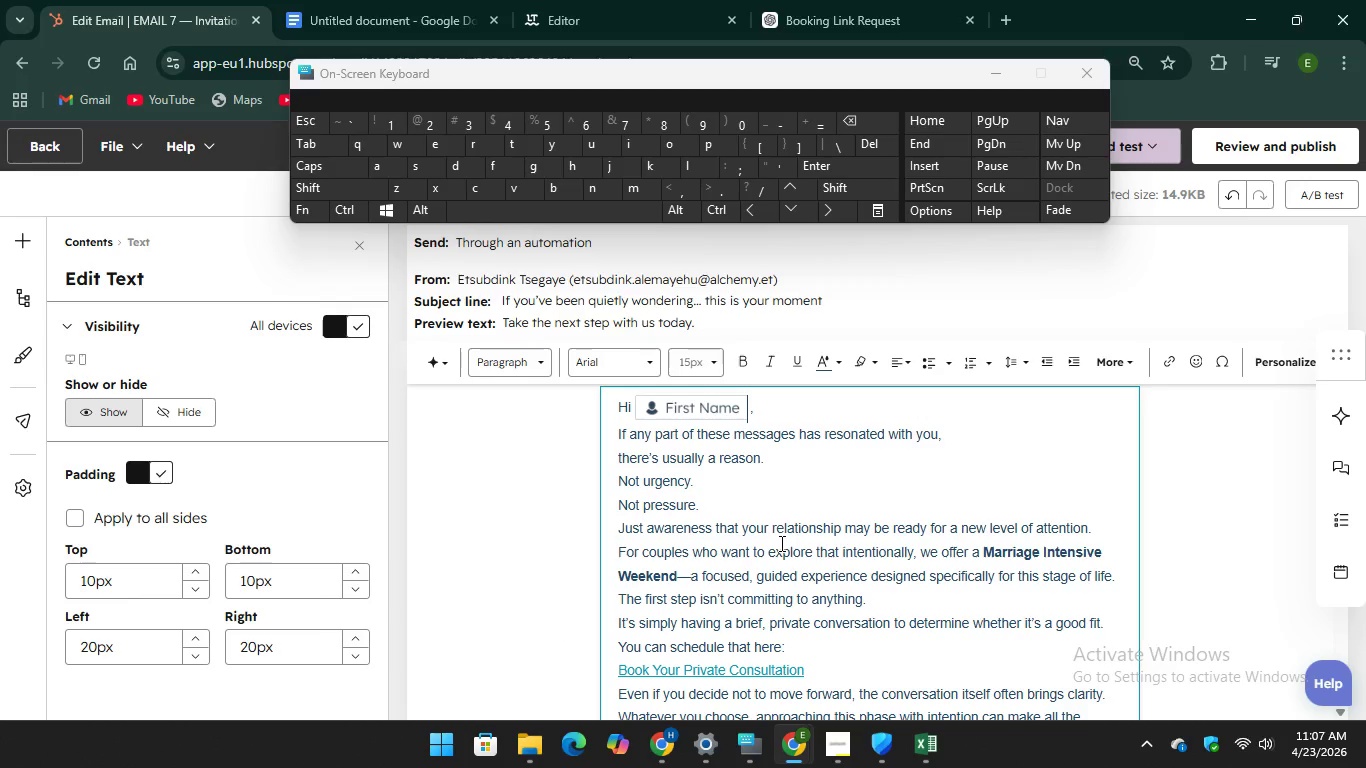 
left_click_drag(start_coordinate=[780, 543], to_coordinate=[605, 411])
 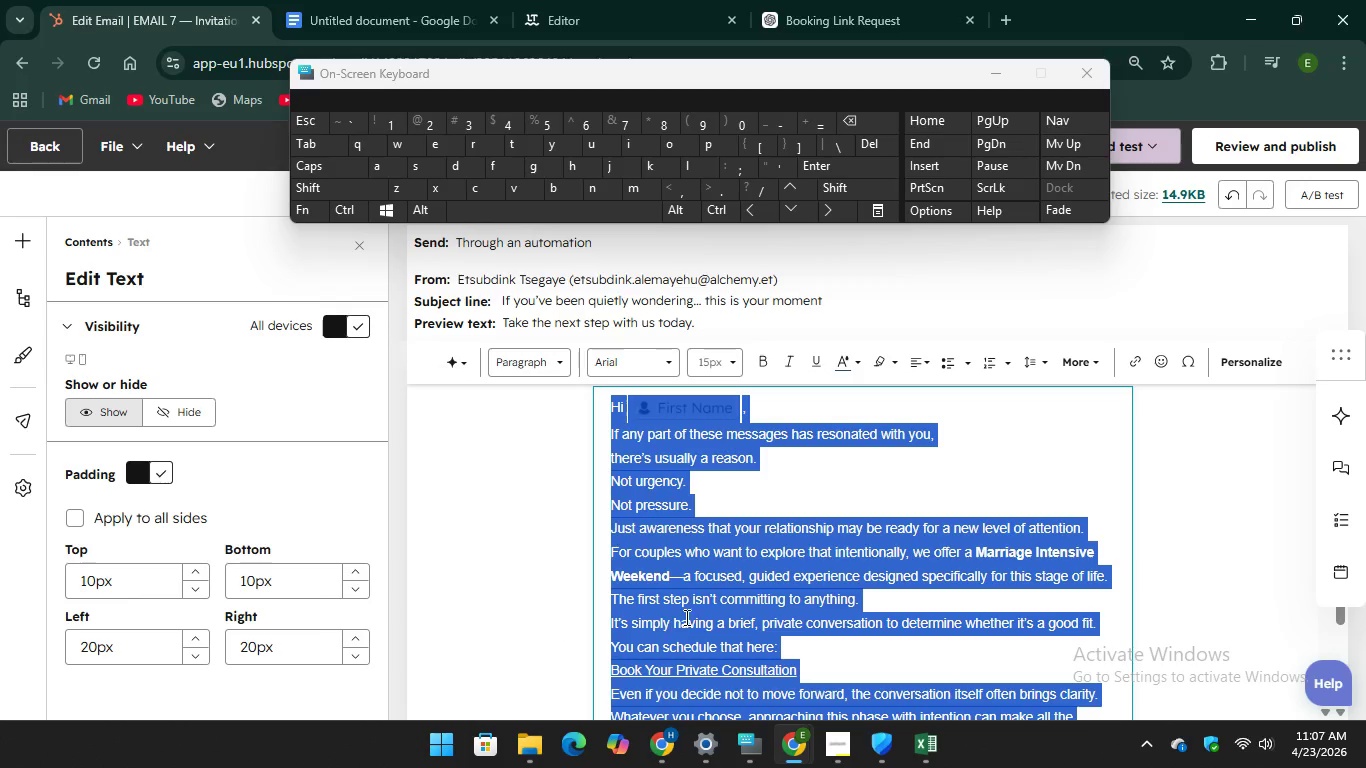 
scroll: coordinate [599, 489], scroll_direction: up, amount: 6.0
 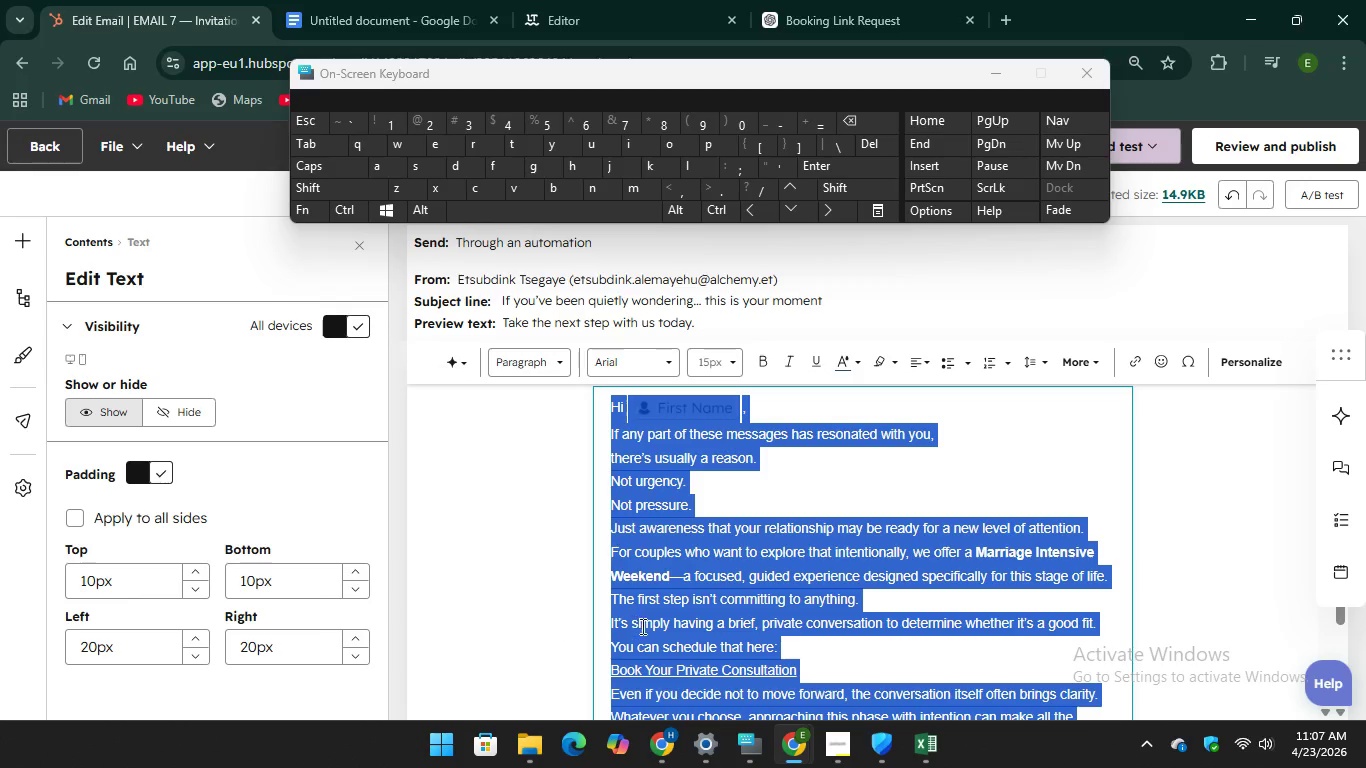 
right_click([698, 602])
 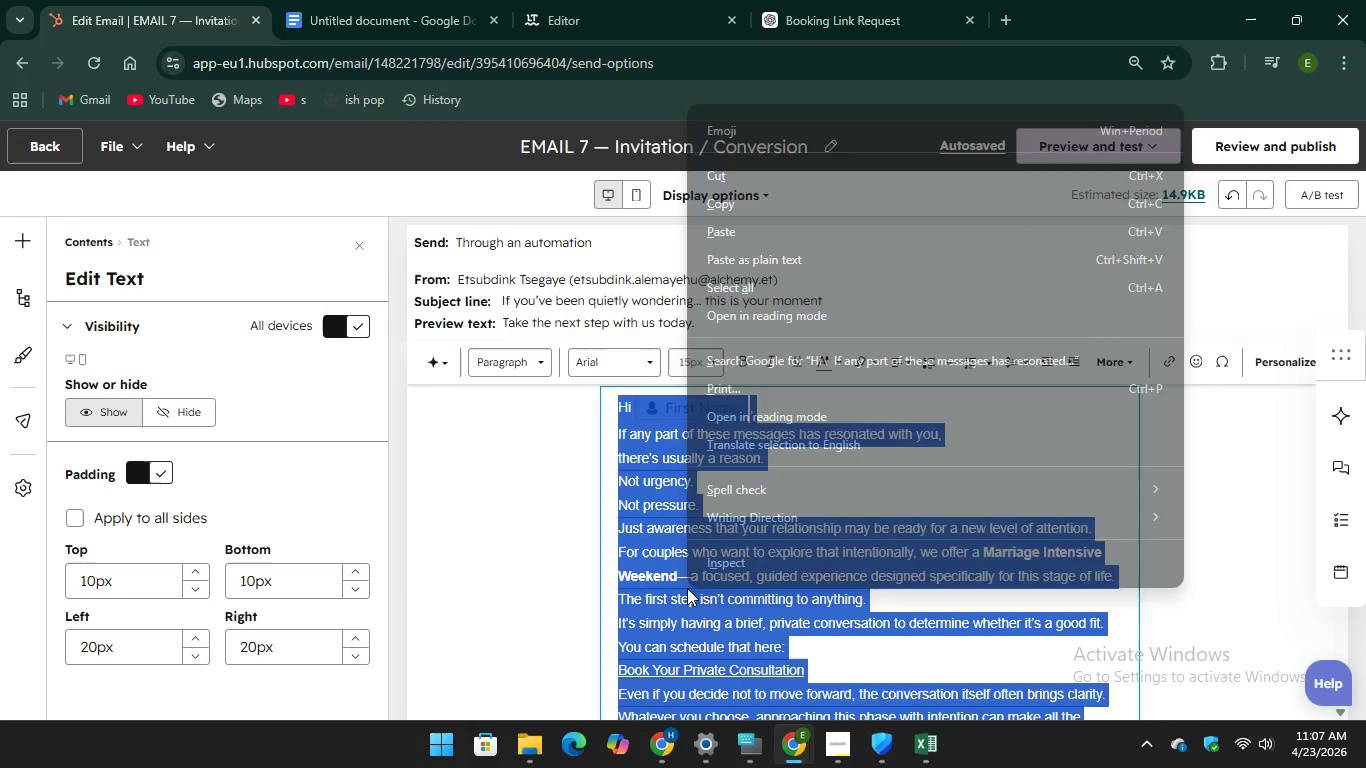 
wait(6.38)
 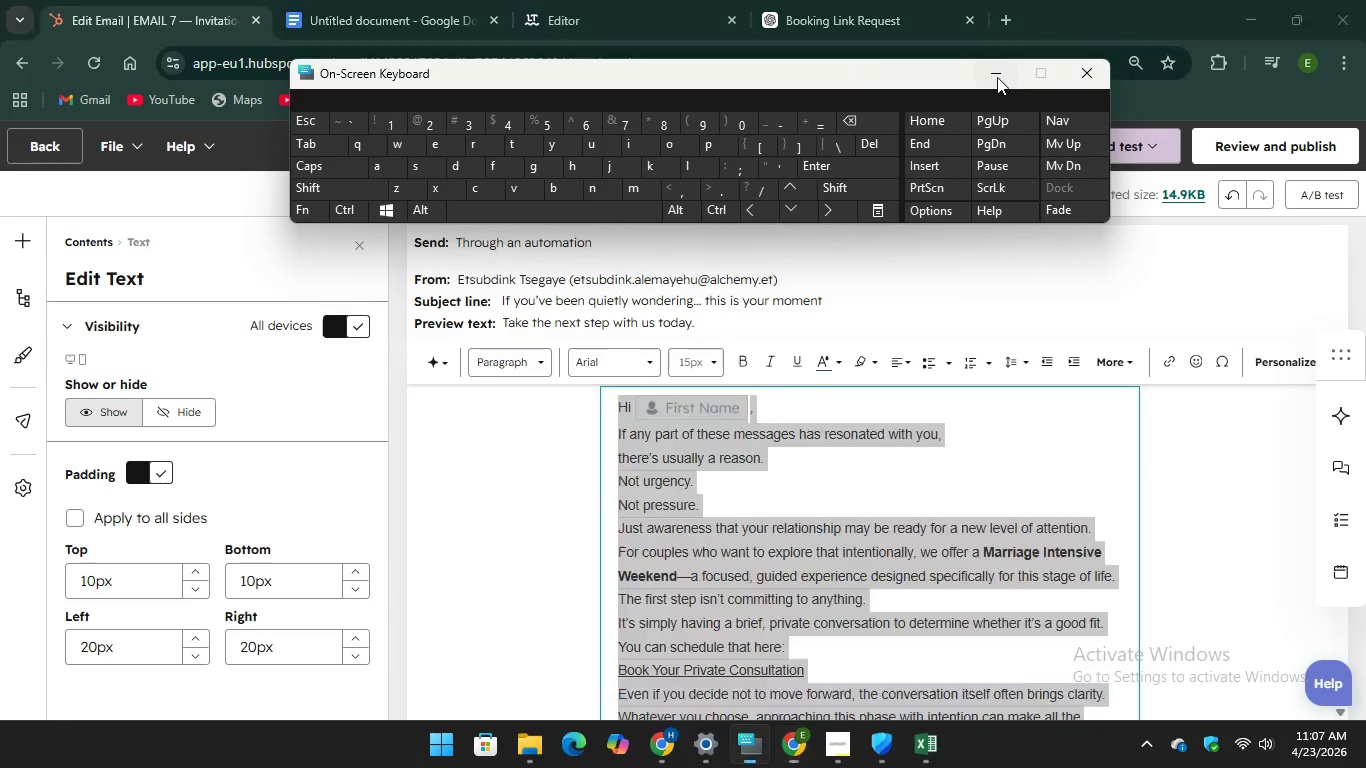 
left_click([756, 214])
 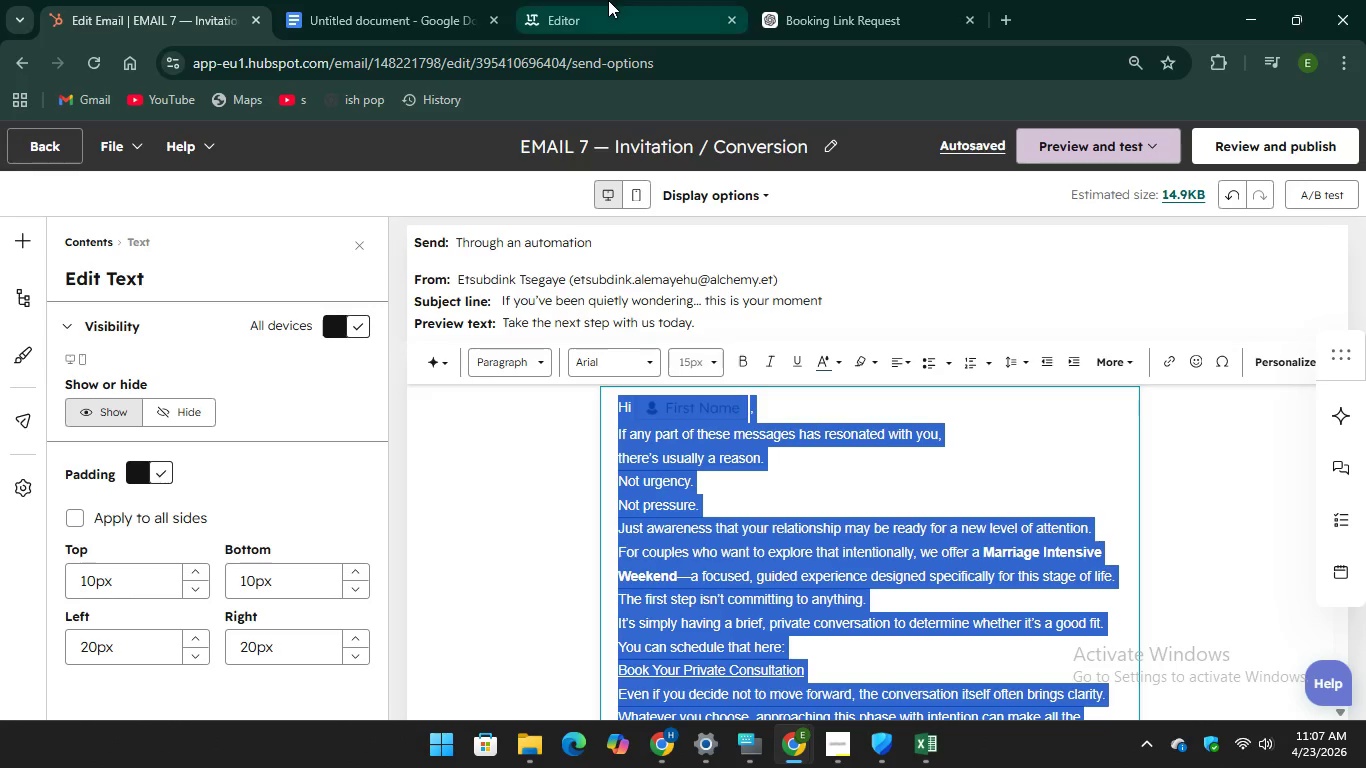 
left_click([608, 0])
 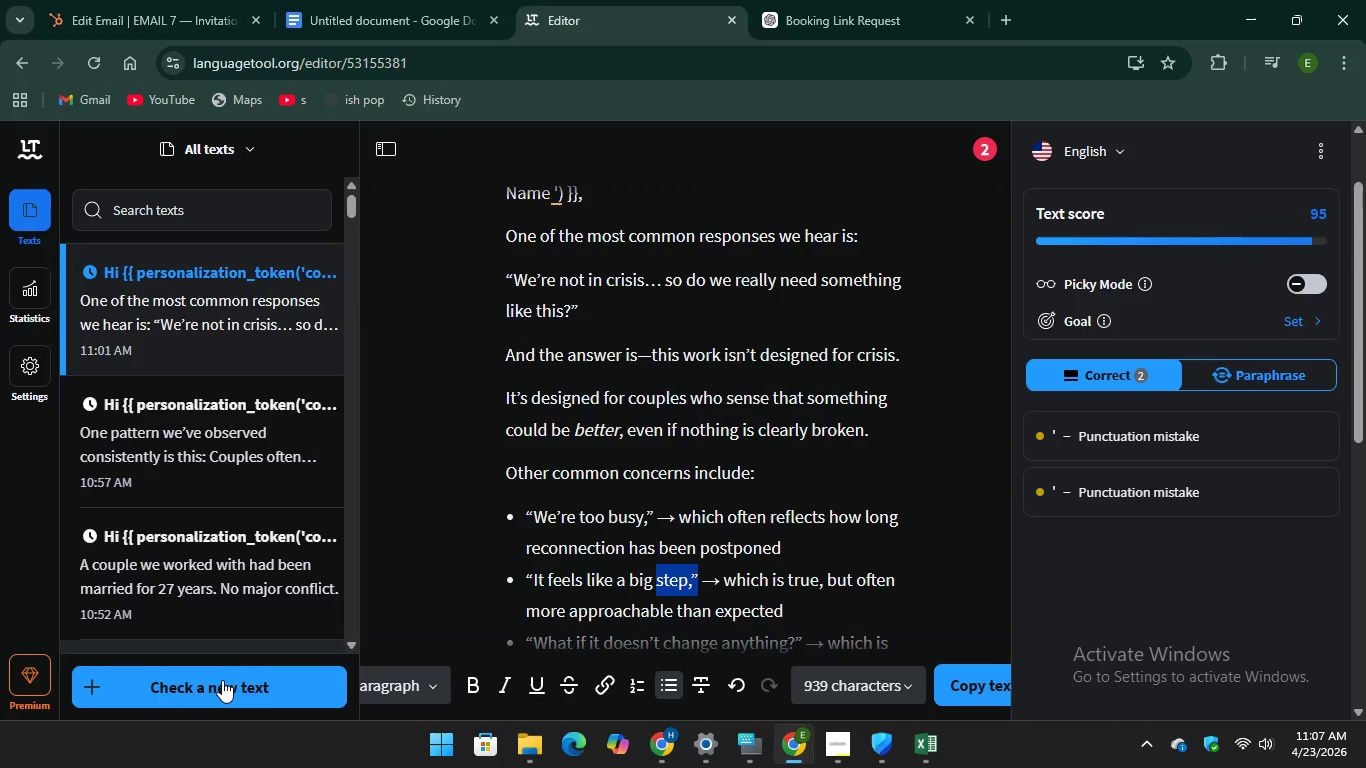 
left_click([222, 683])
 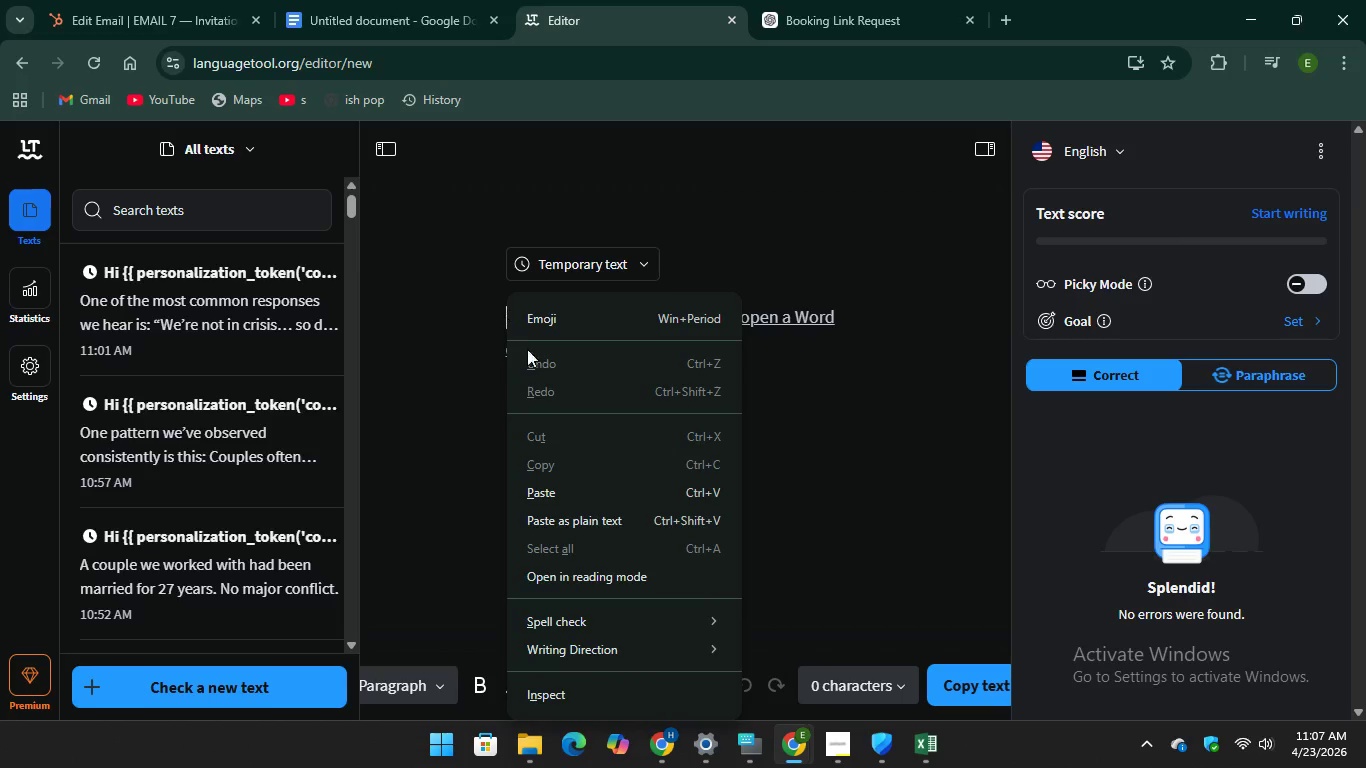 
left_click([584, 504])
 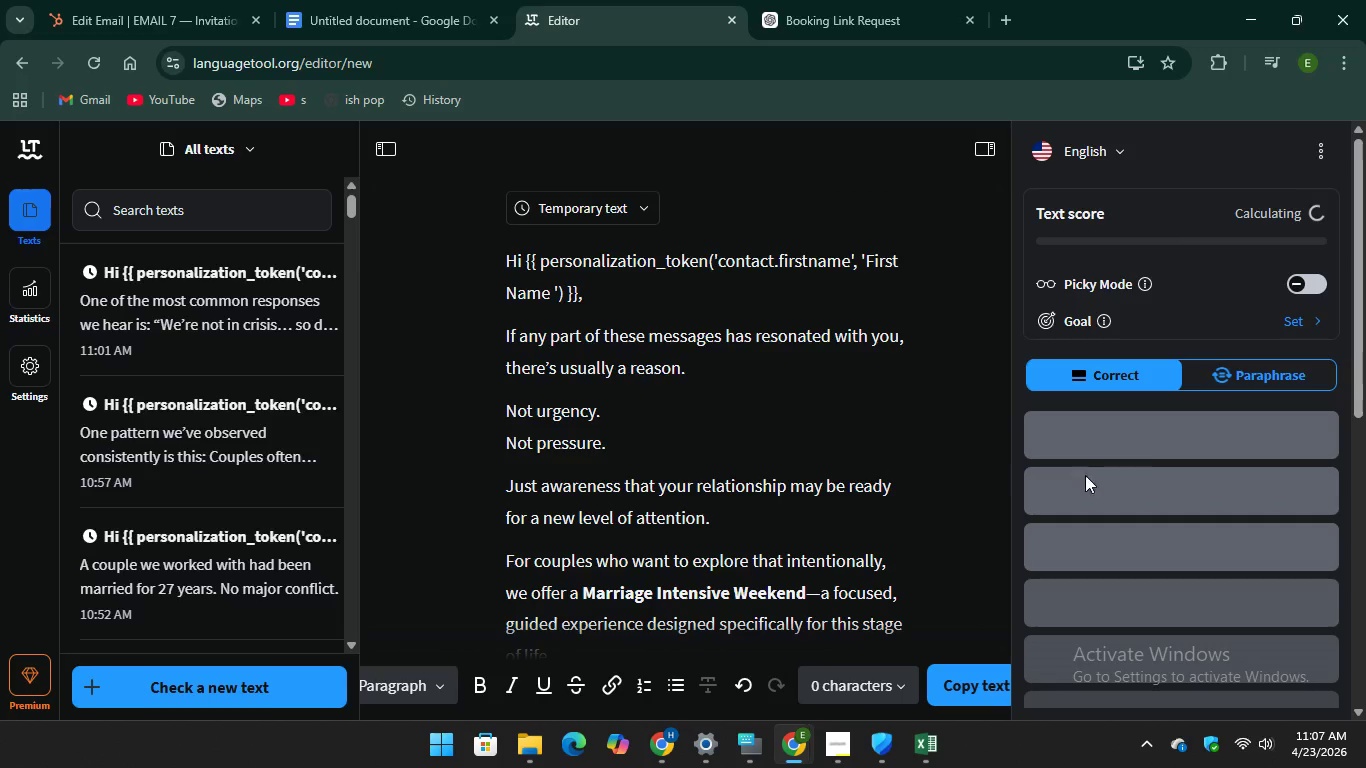 
scroll: coordinate [1170, 561], scroll_direction: down, amount: 13.0
 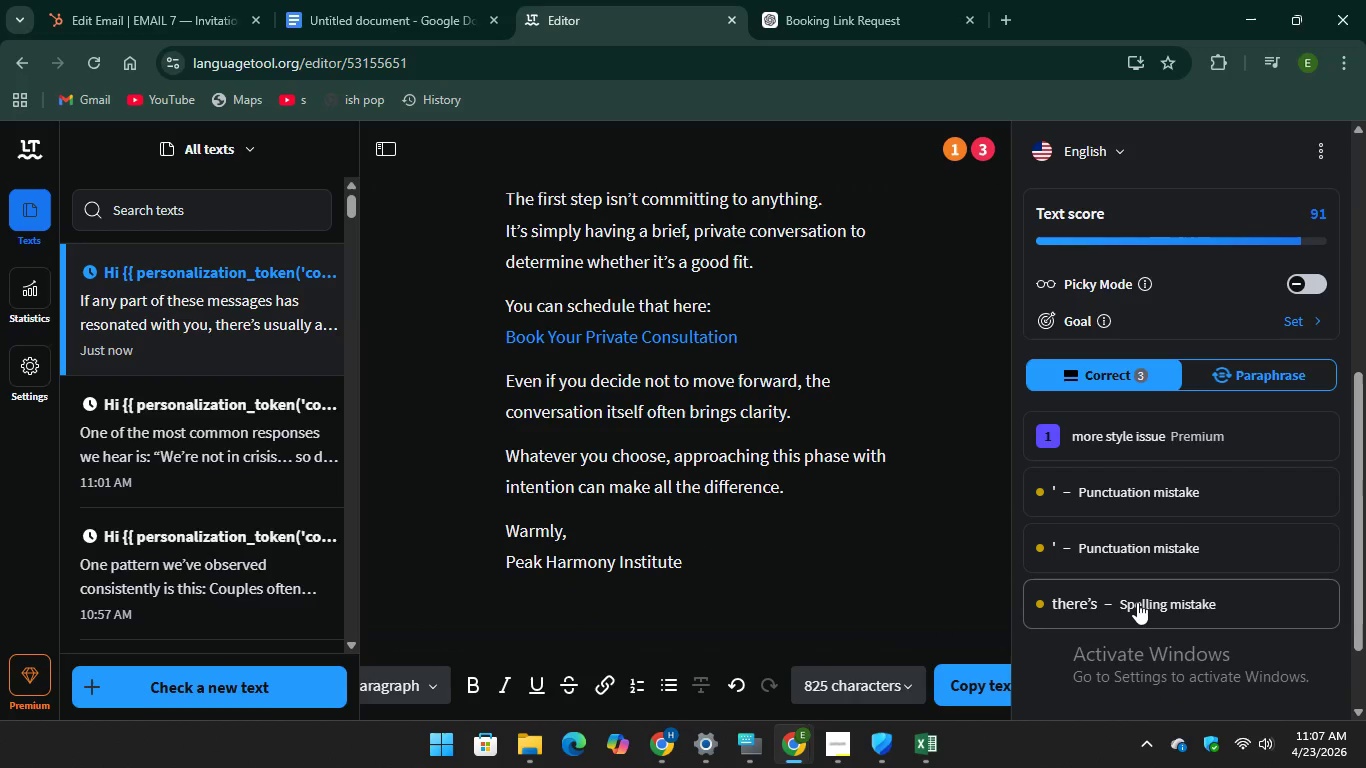 
left_click([1138, 602])
 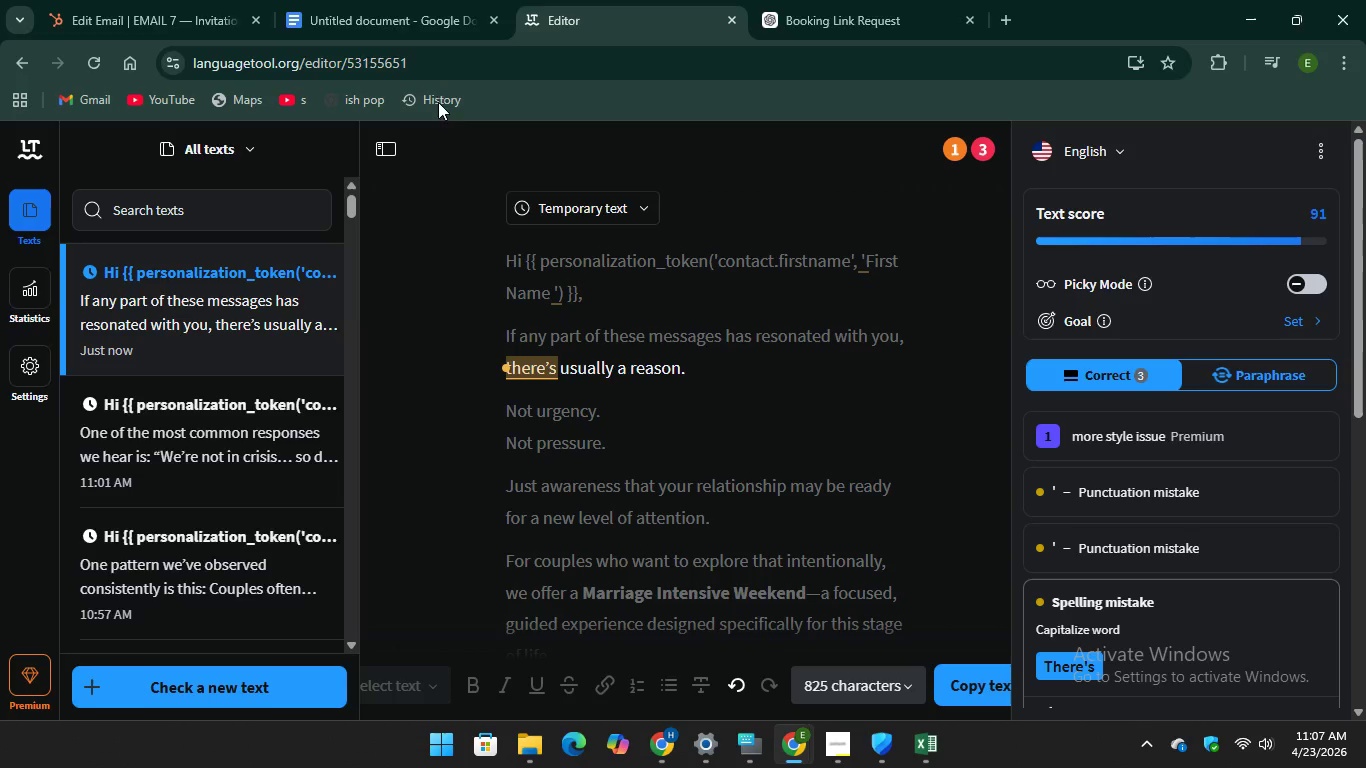 
left_click([85, 7])
 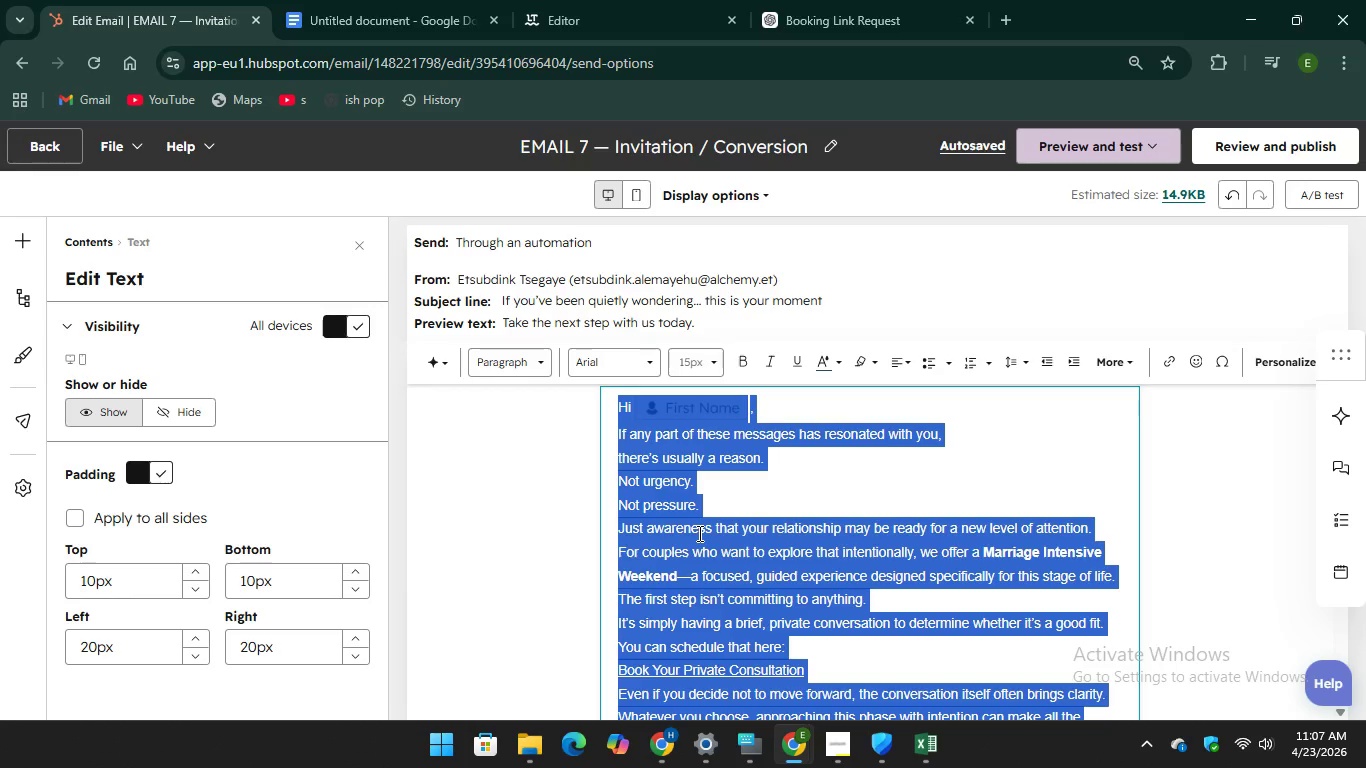 
left_click([698, 533])
 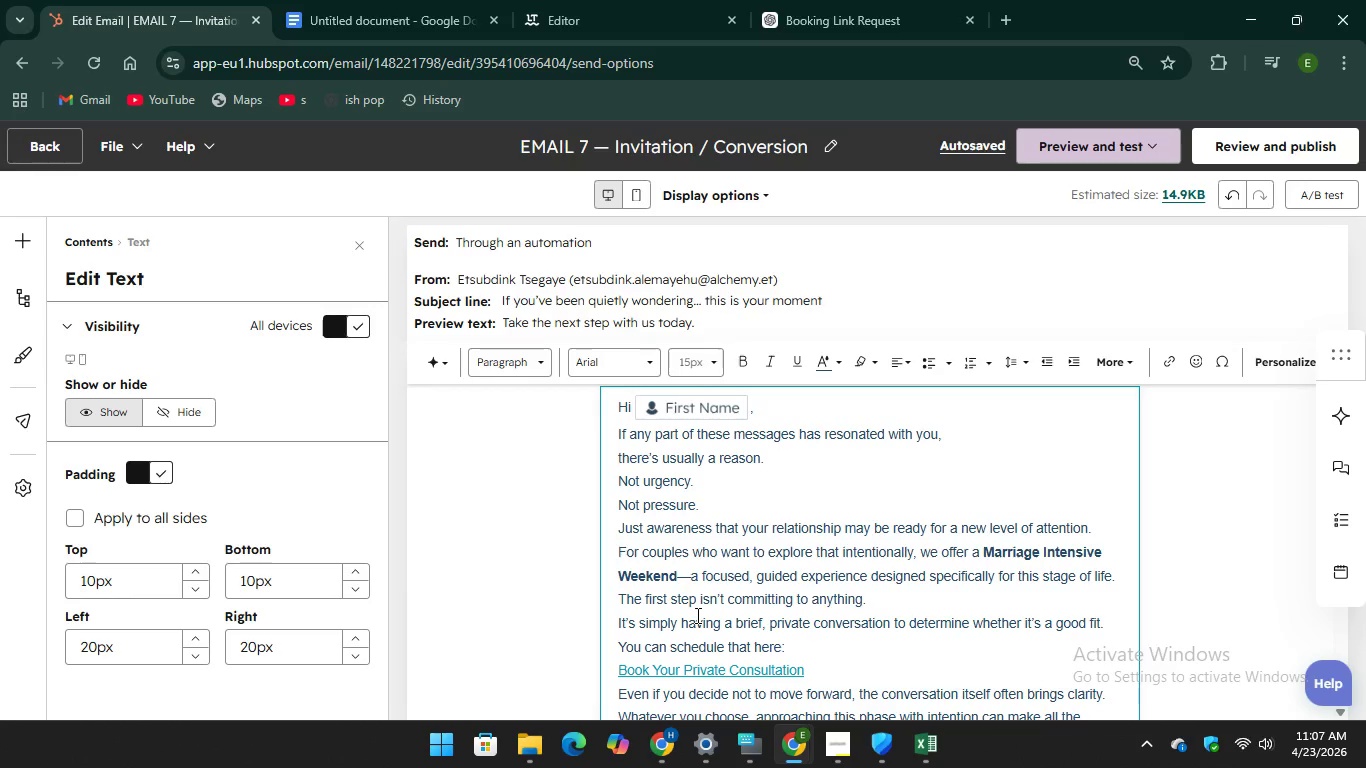 
scroll: coordinate [696, 615], scroll_direction: down, amount: 1.0
 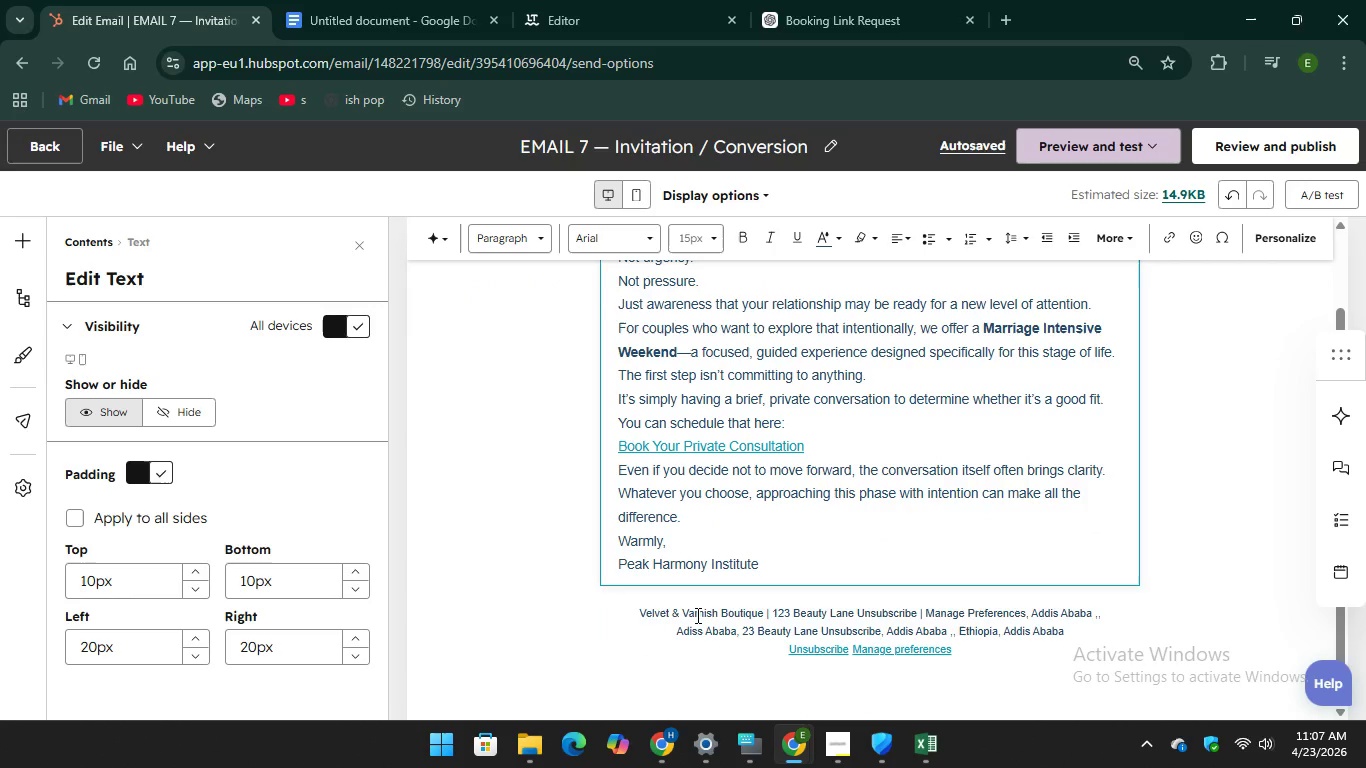 
scroll: coordinate [696, 615], scroll_direction: up, amount: 2.0
 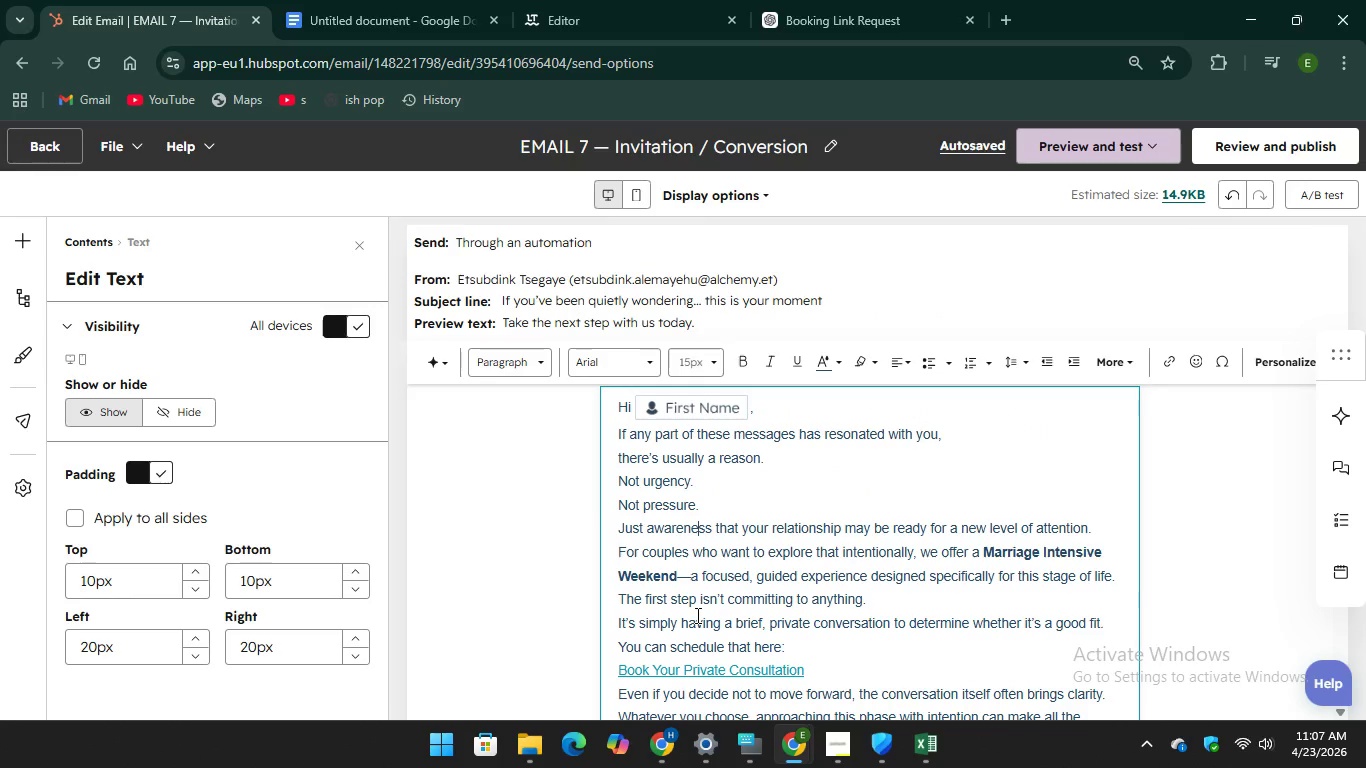 
scroll: coordinate [696, 615], scroll_direction: down, amount: 1.0
 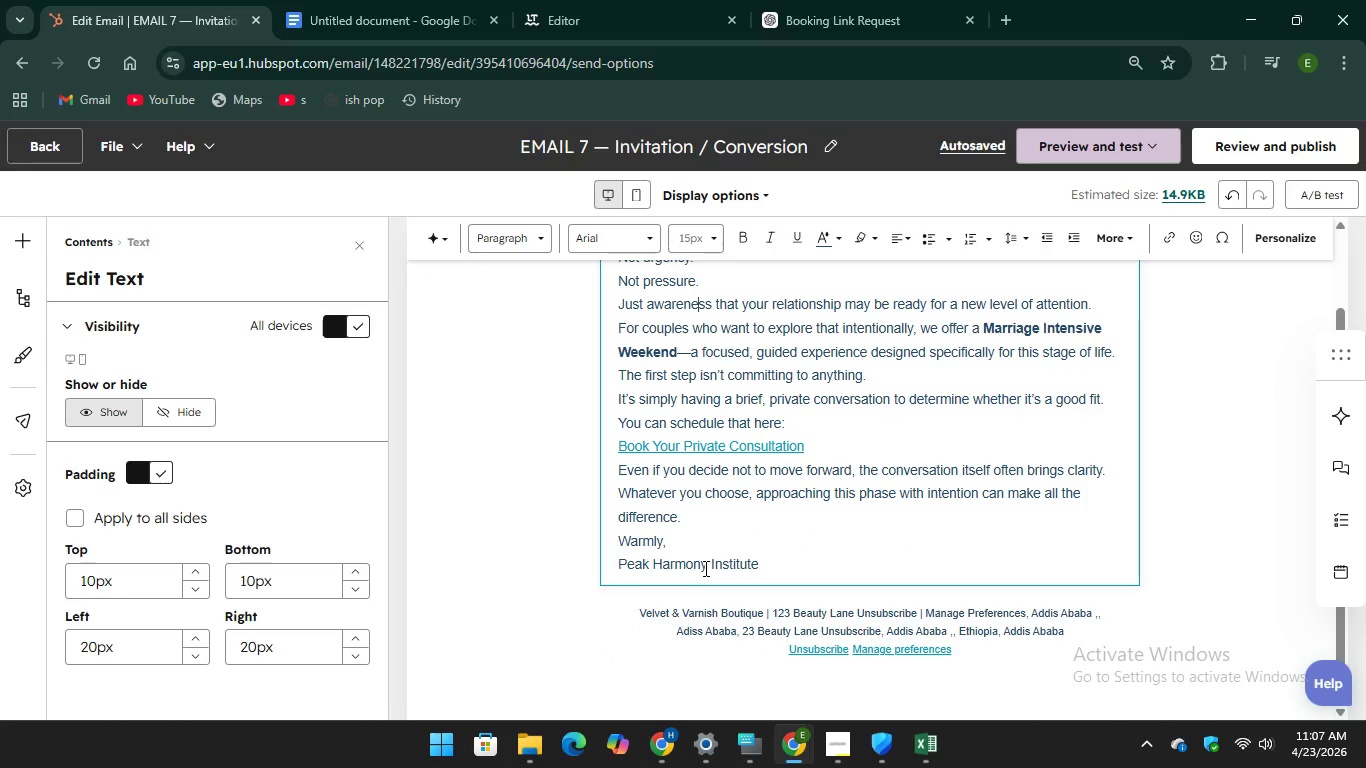 
scroll: coordinate [704, 568], scroll_direction: up, amount: 1.0
 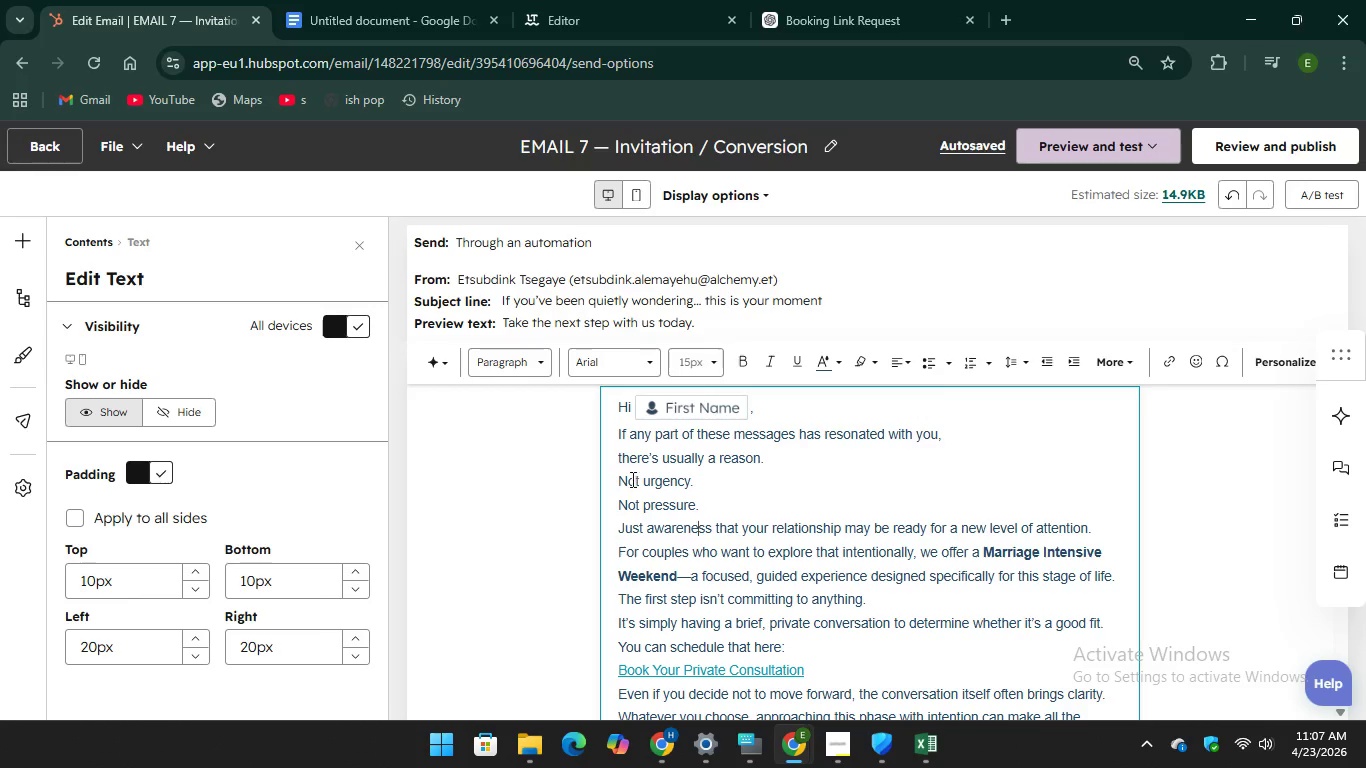 
left_click([614, 461])
 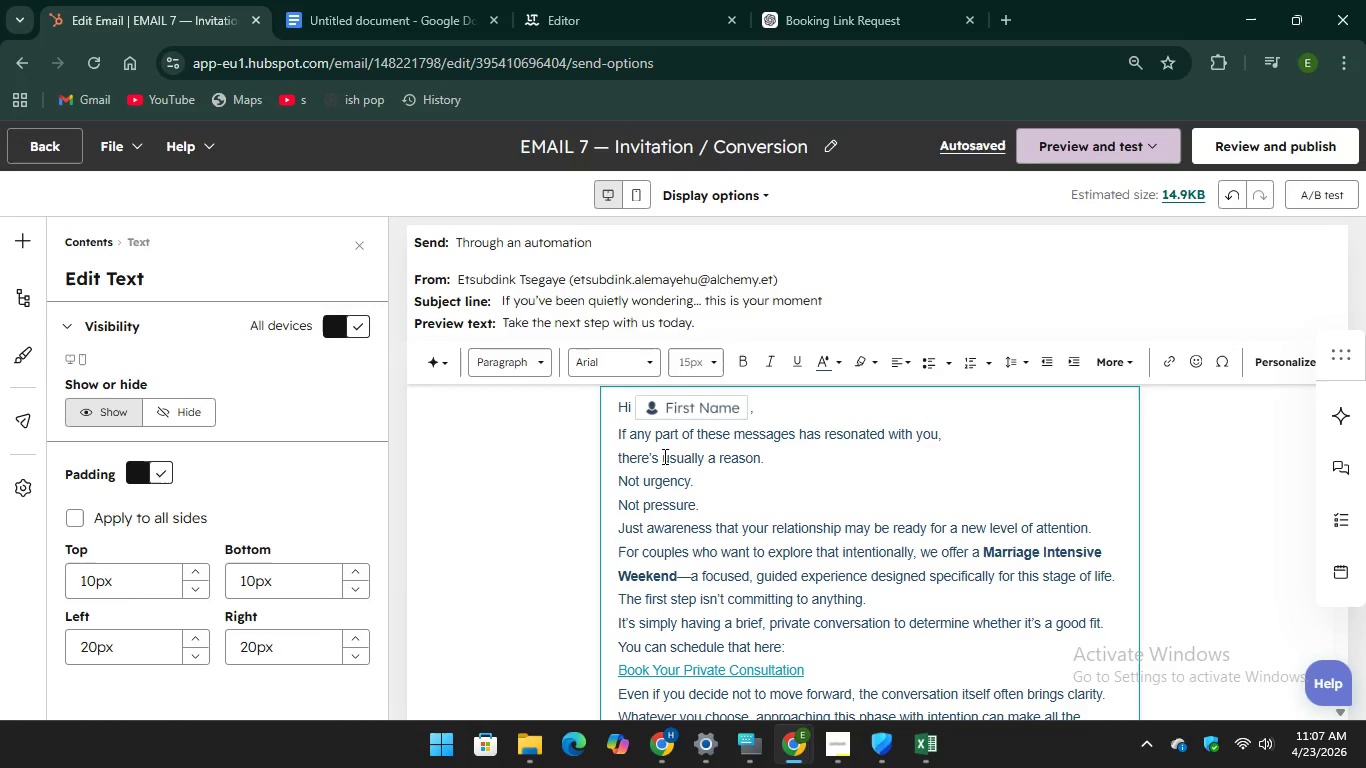 
left_click_drag(start_coordinate=[663, 456], to_coordinate=[617, 464])
 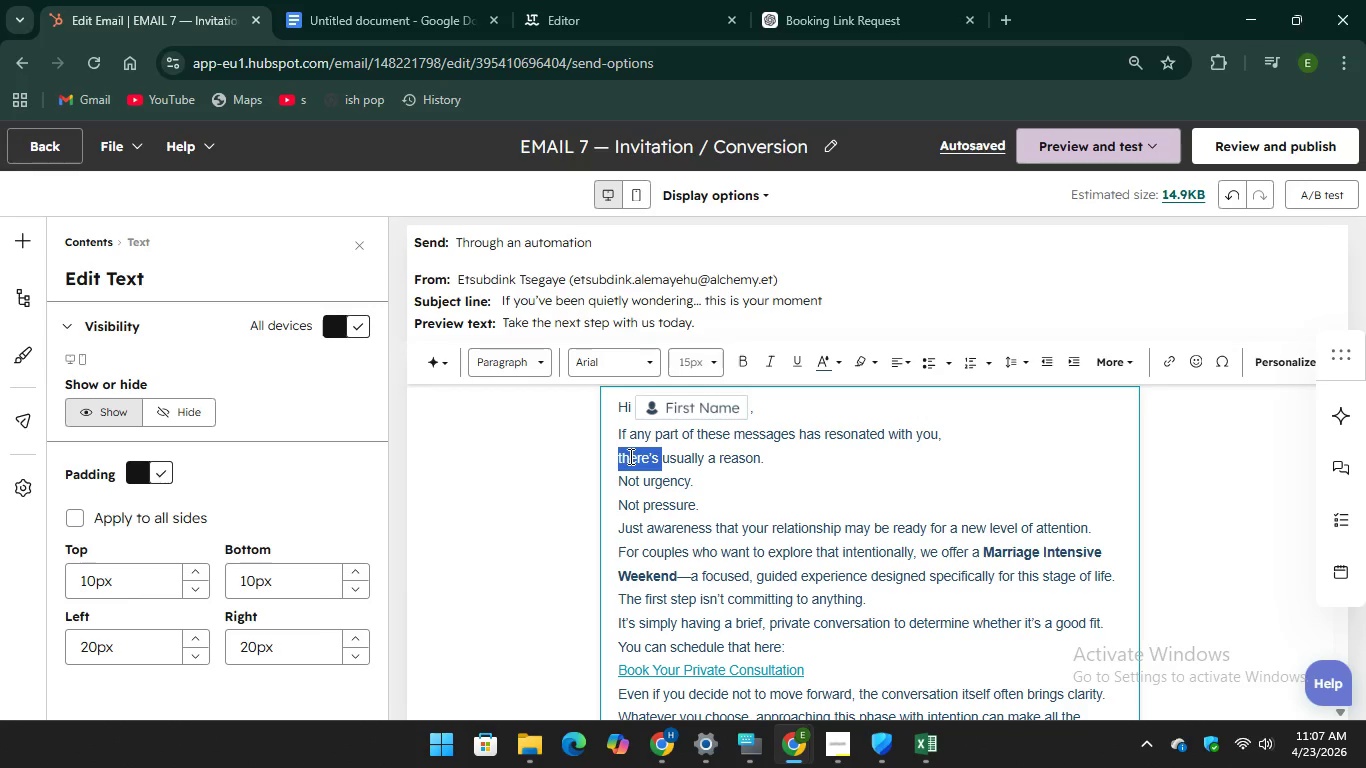 
right_click([629, 456])
 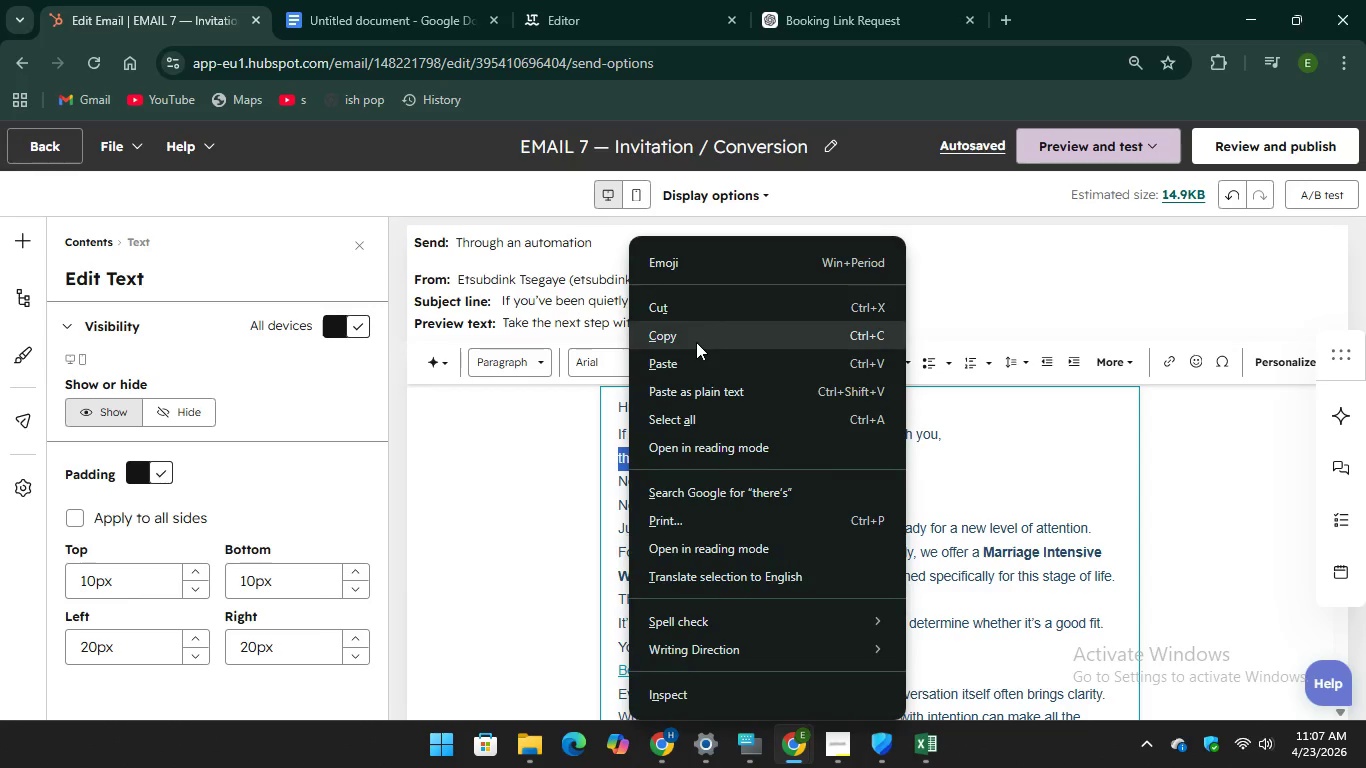 
left_click([696, 342])
 